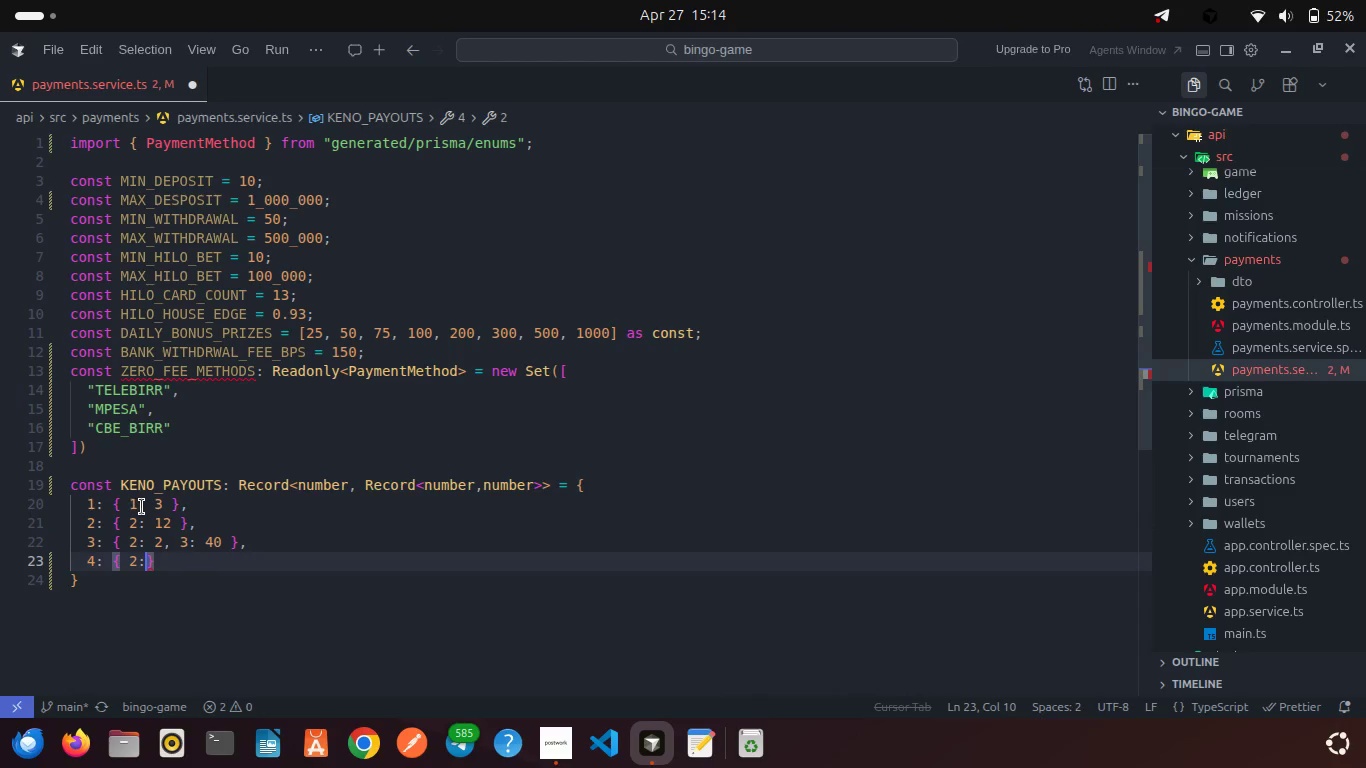 
key(Space)
 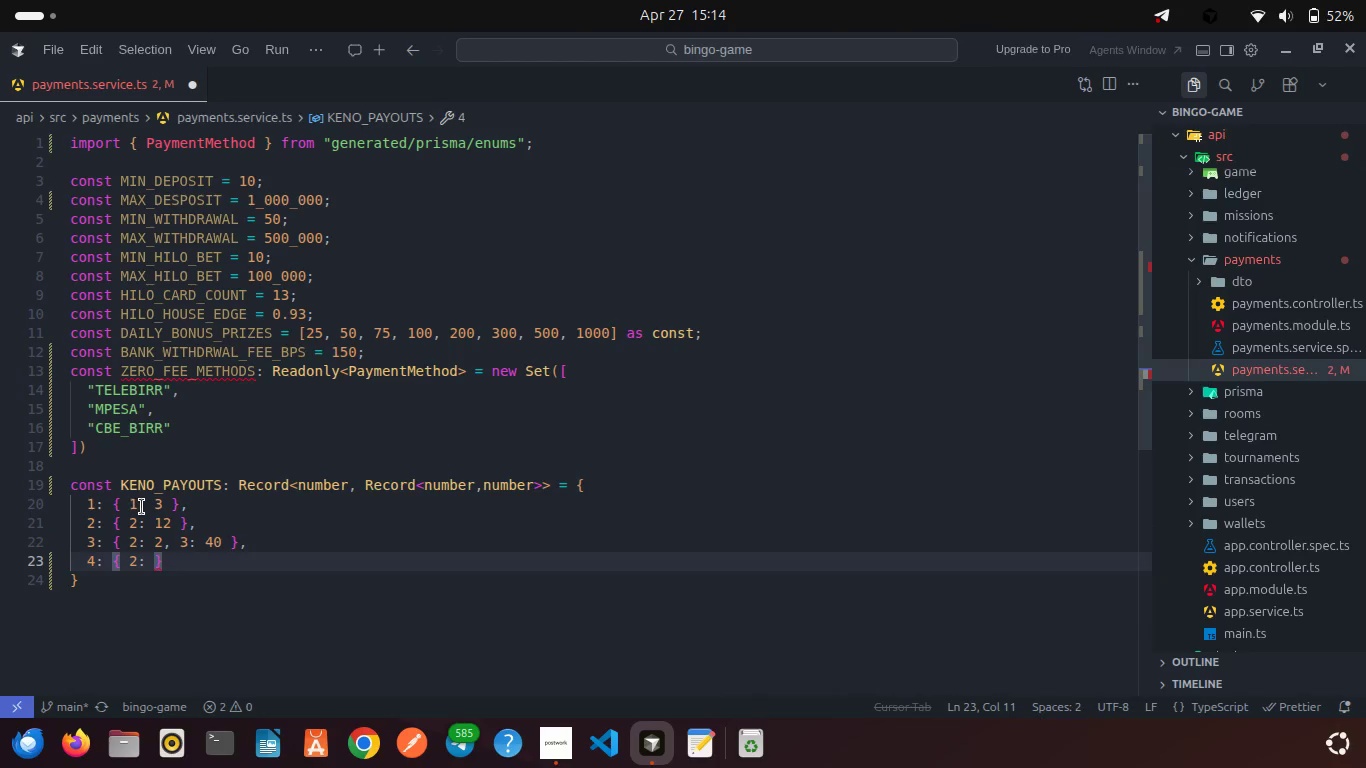 
key(1)
 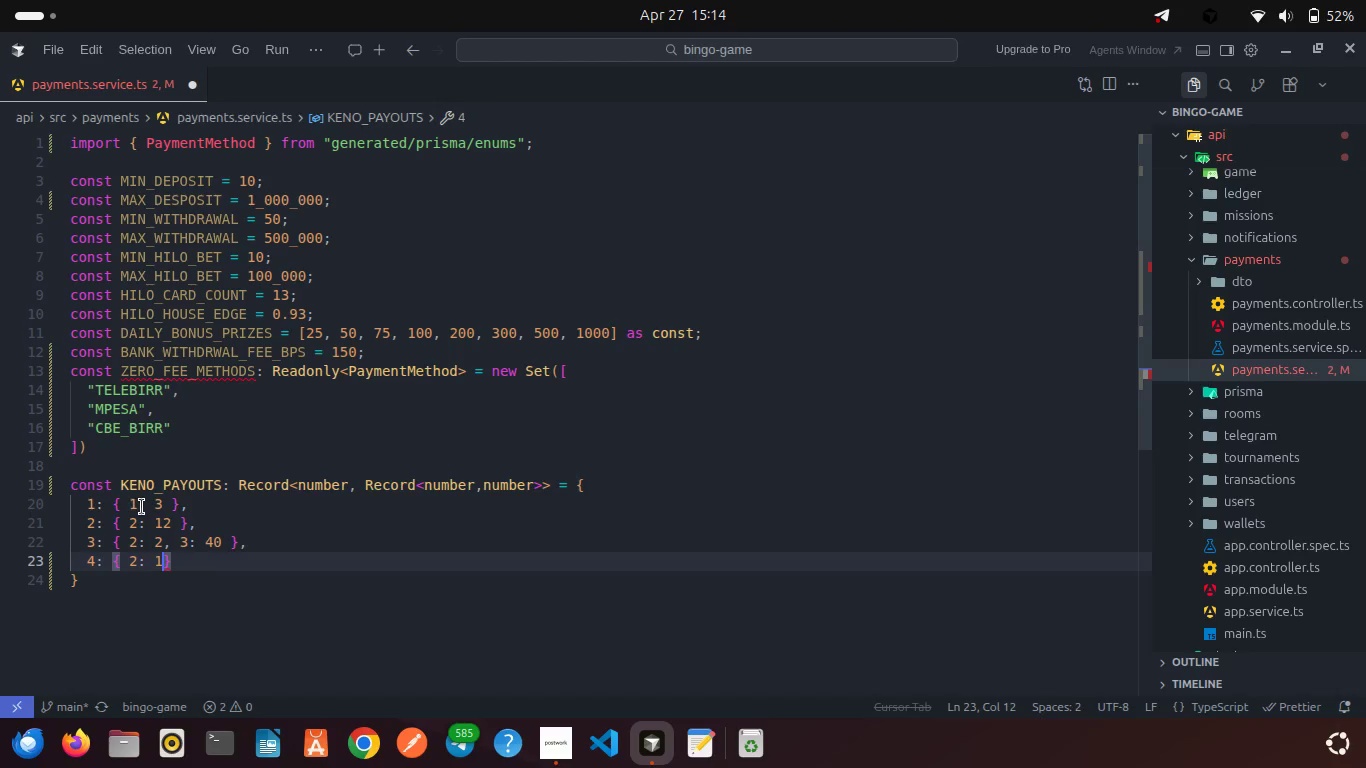 
hold_key(key=ShiftRight, duration=0.74)
 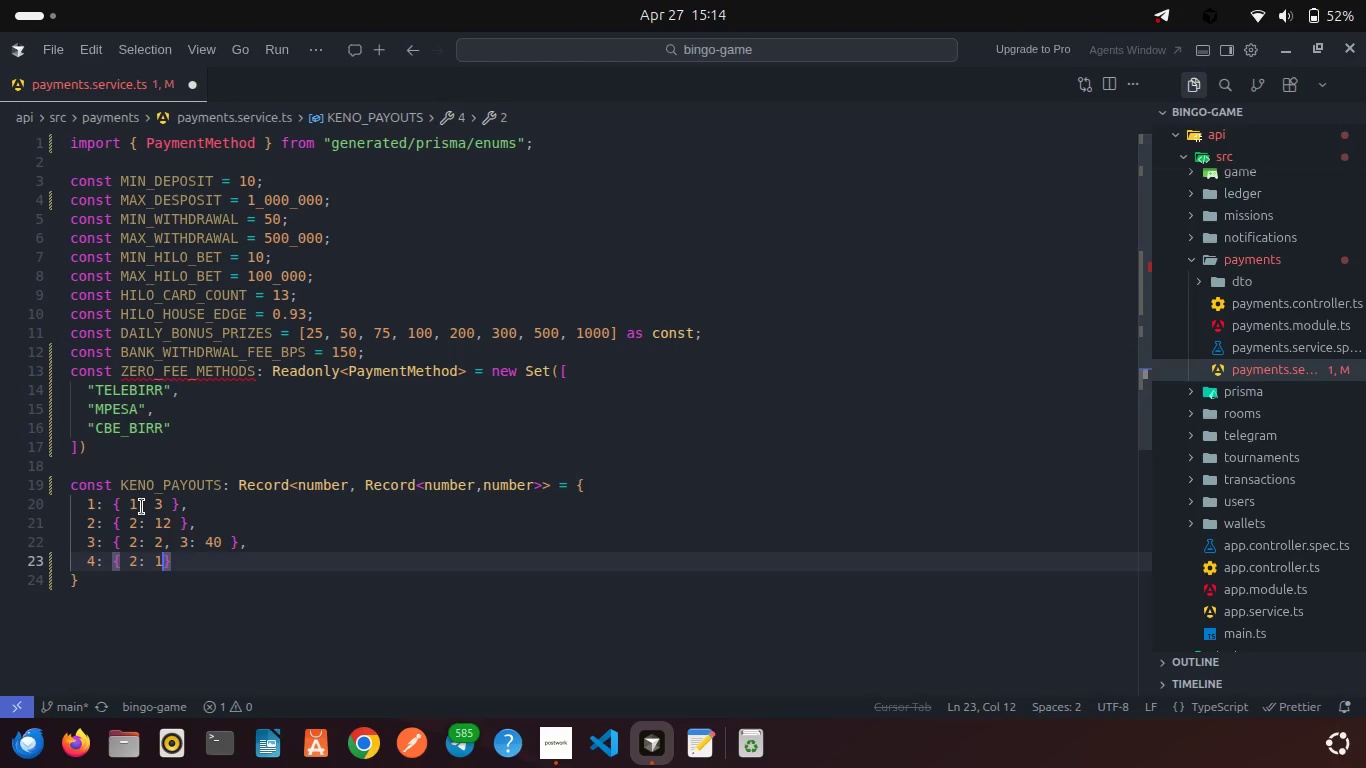 
type(, 3: 20)
key(Backspace)
key(Backspace)
type(5, 4: 100)
 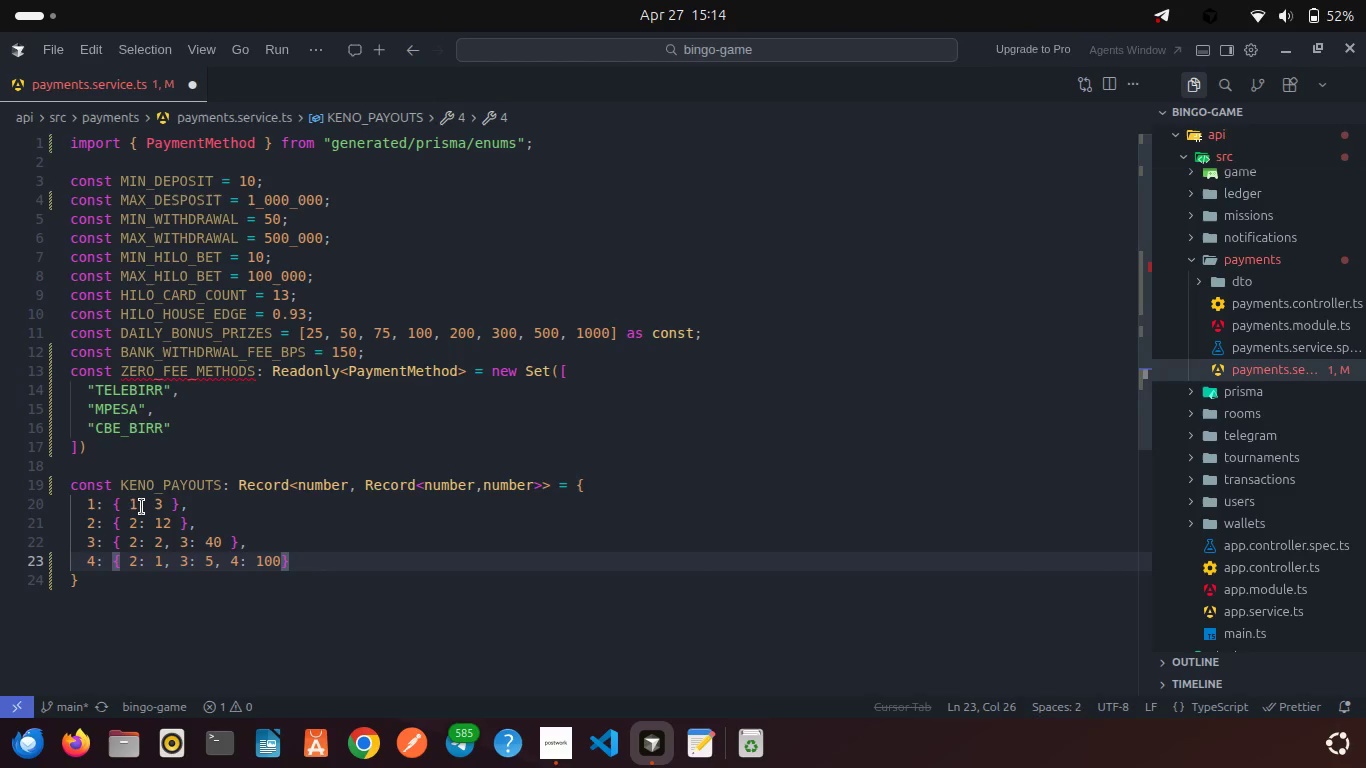 
key(ArrowRight)
 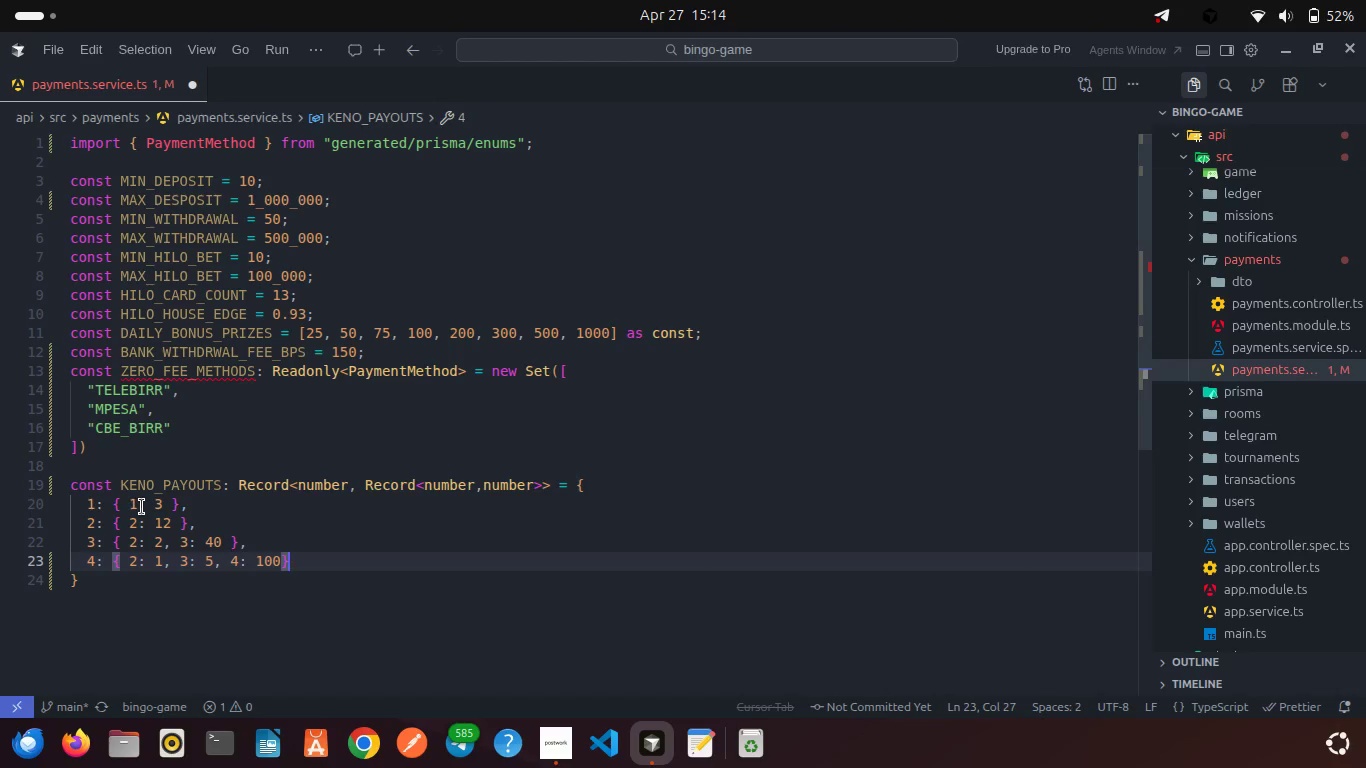 
key(ArrowLeft)
 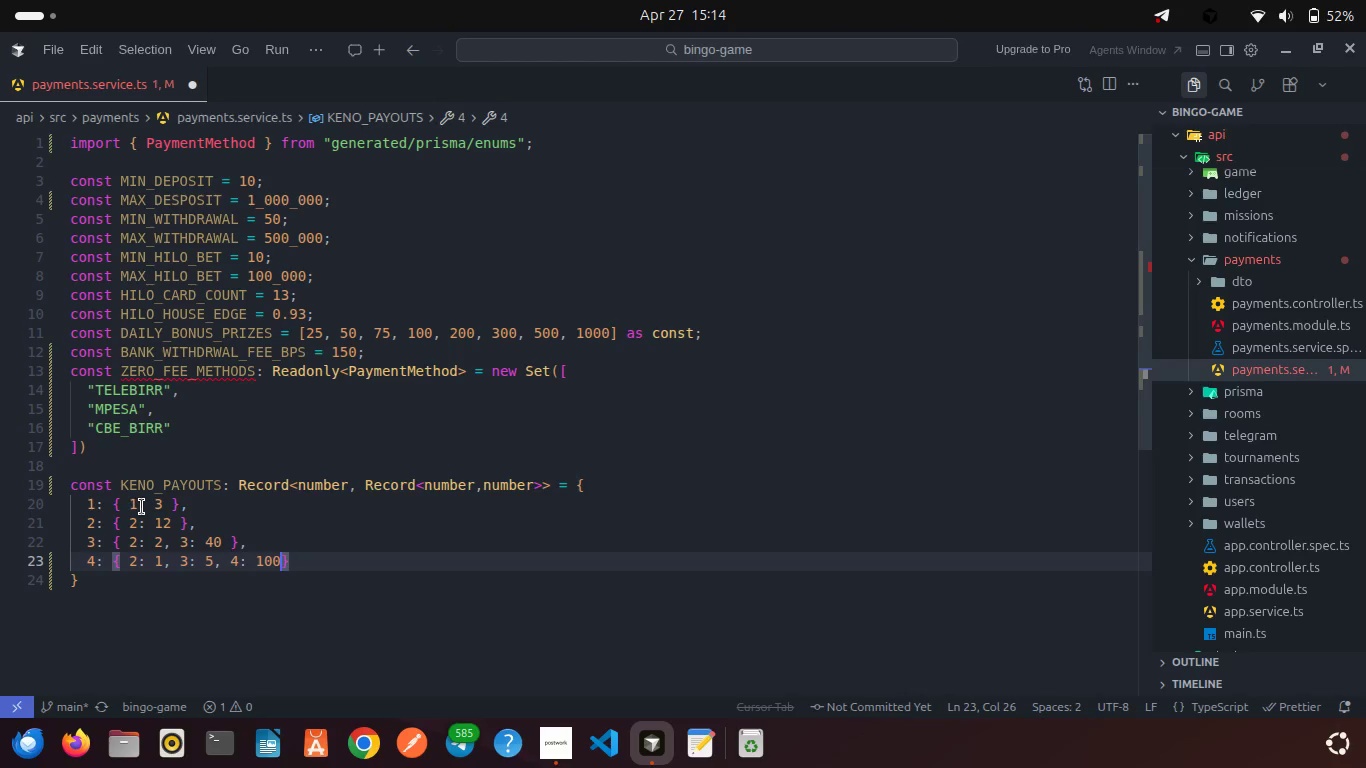 
key(Space)
 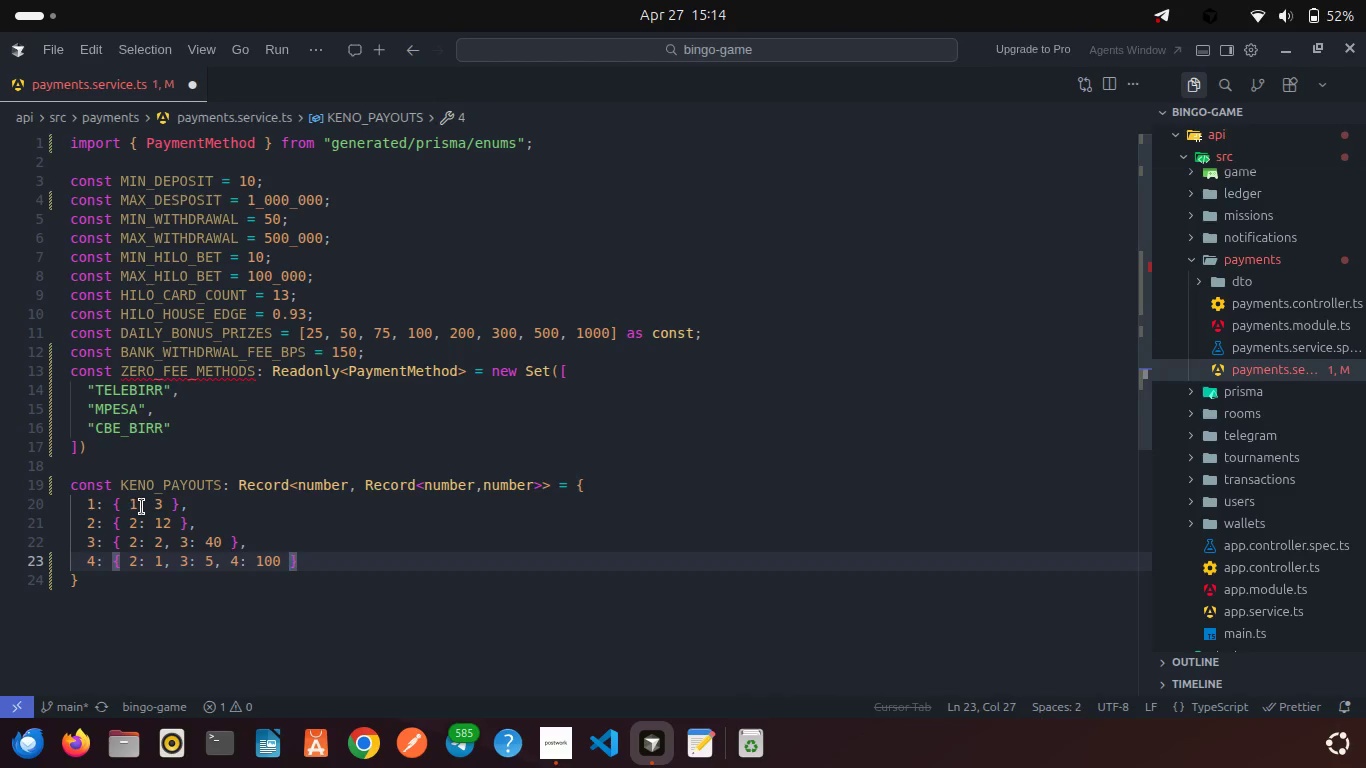 
key(ArrowRight)
 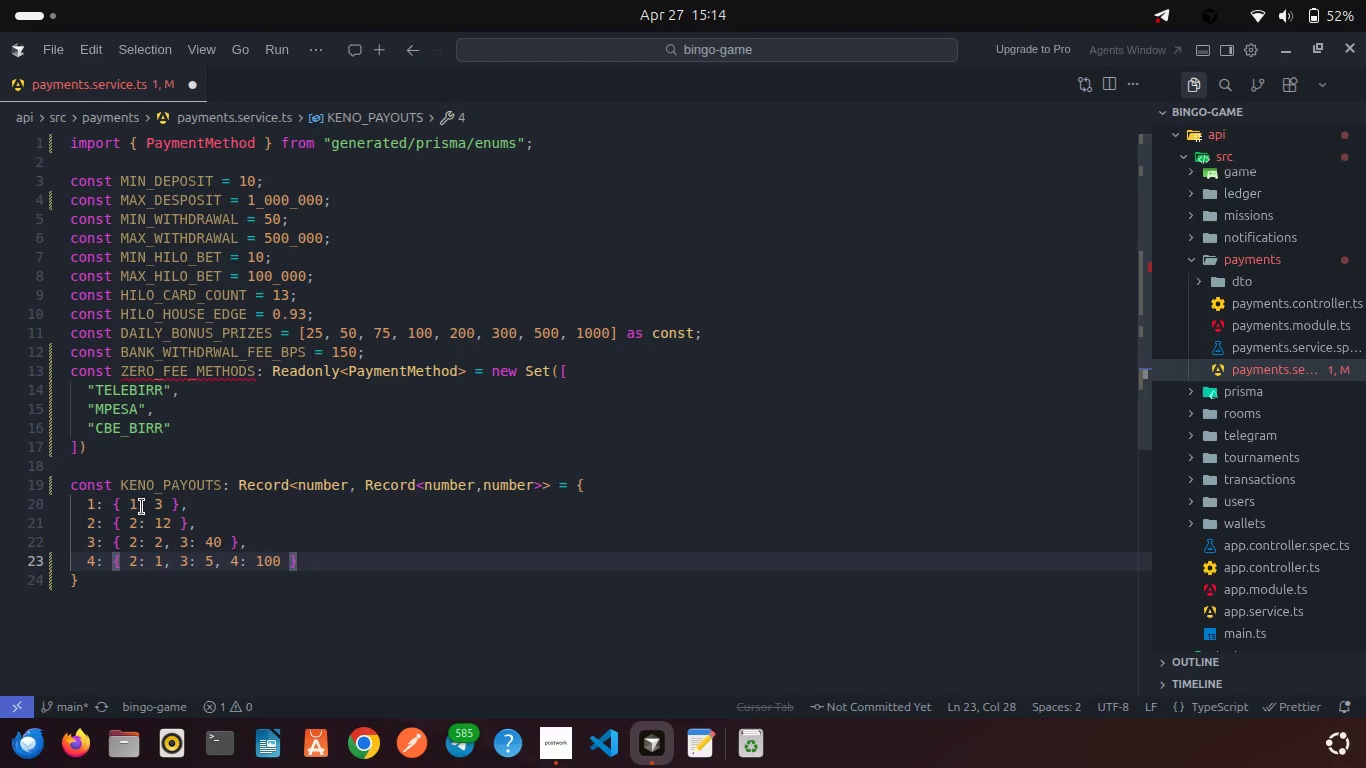 
key(Comma)
 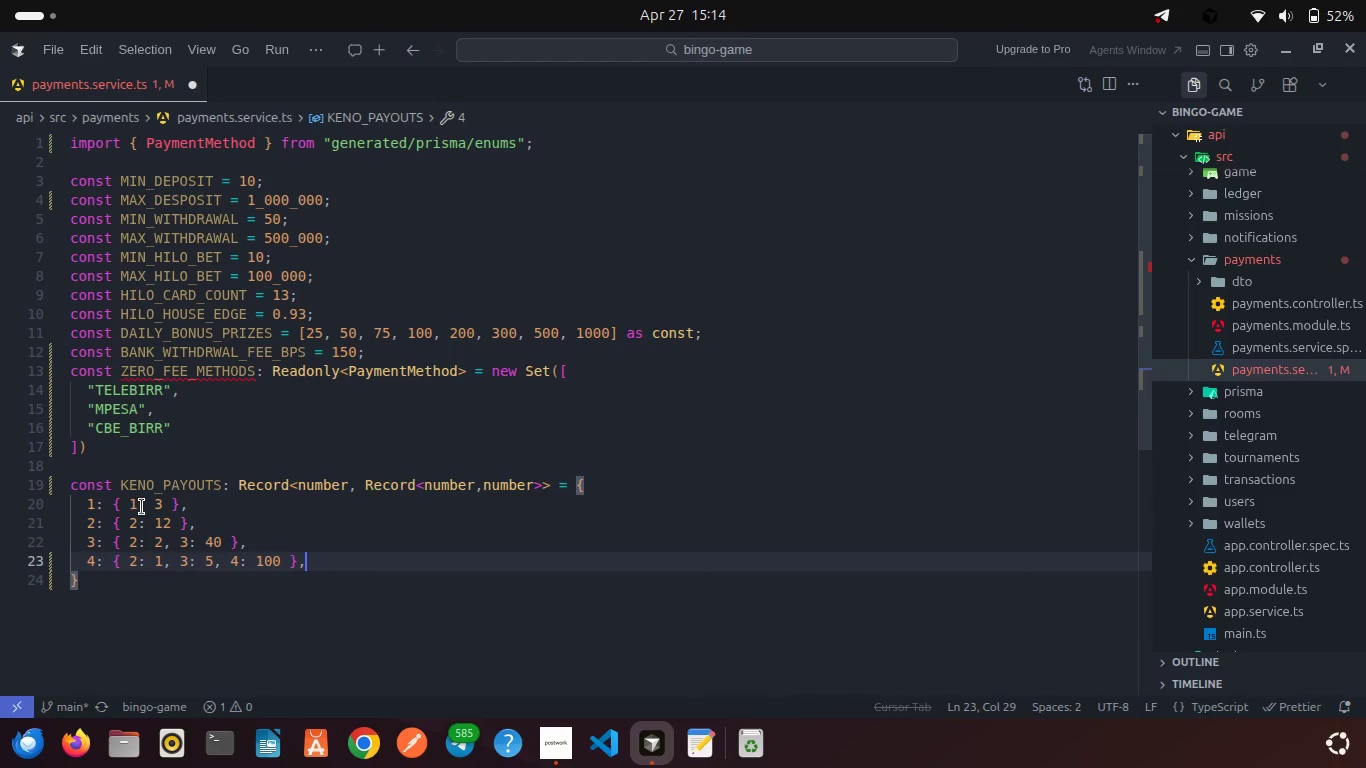 
key(Enter)
 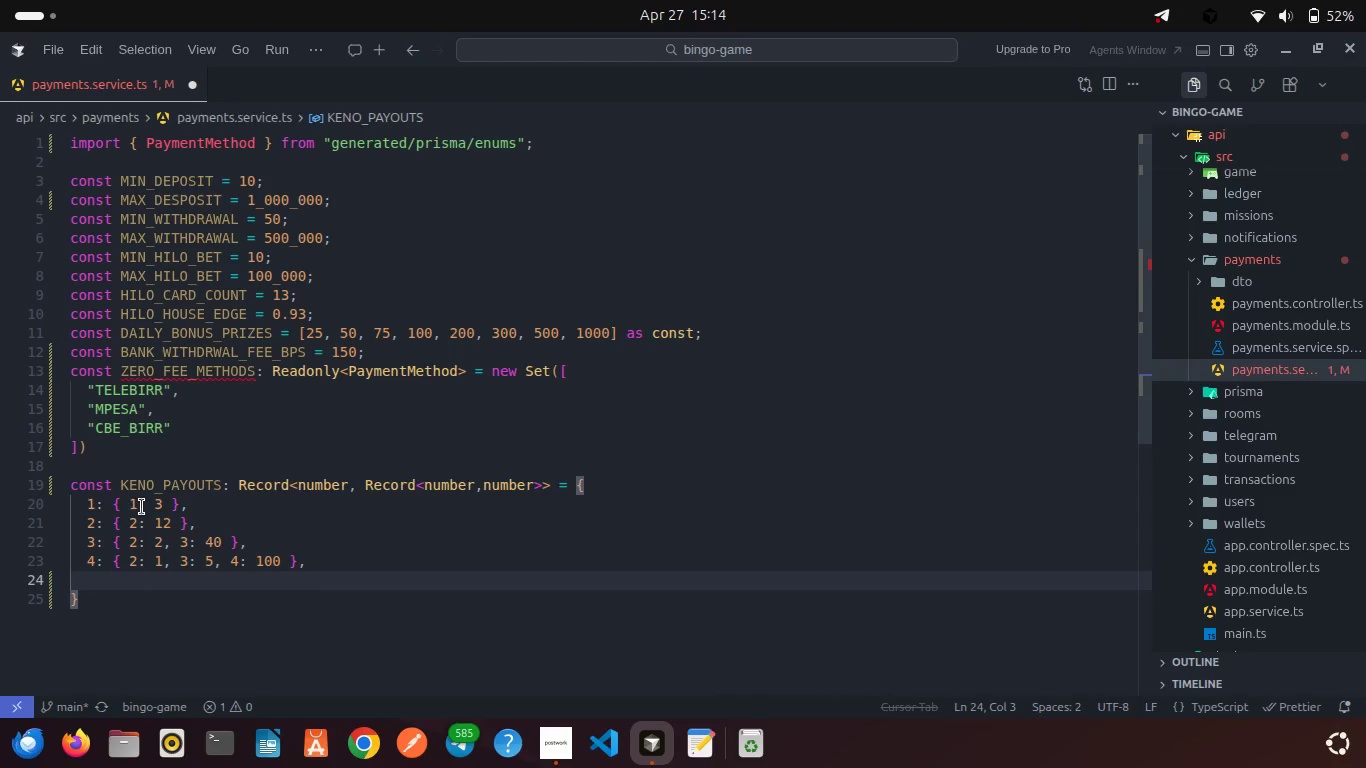 
key(5)
 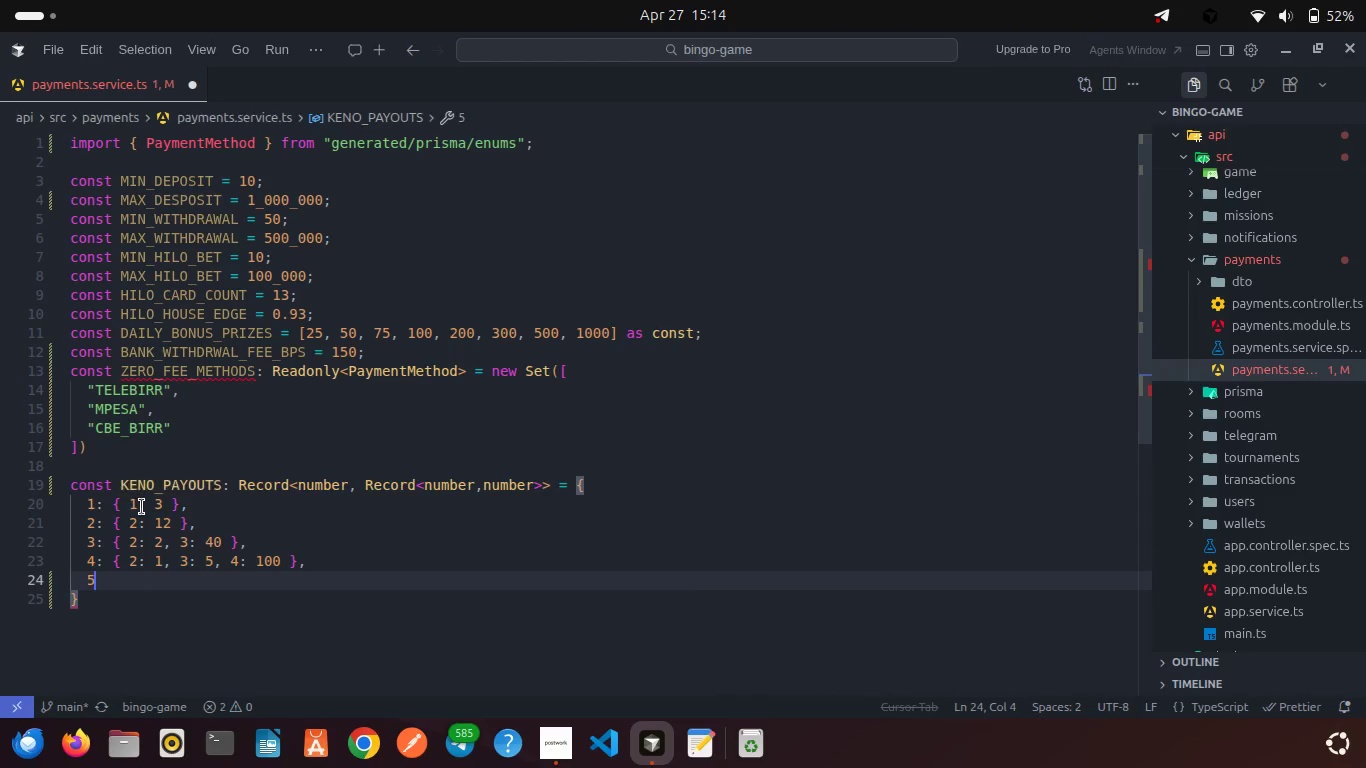 
key(Shift+ShiftRight)
 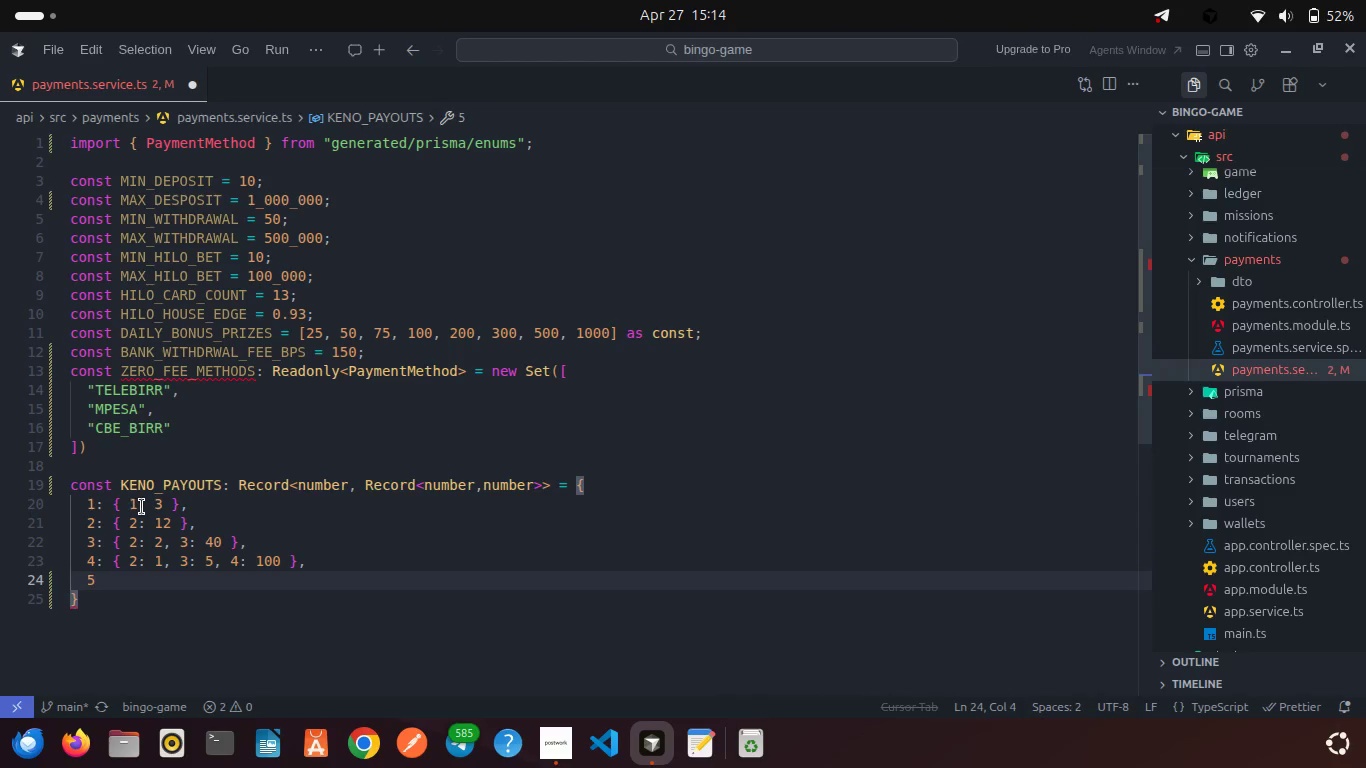 
key(Shift+Semicolon)
 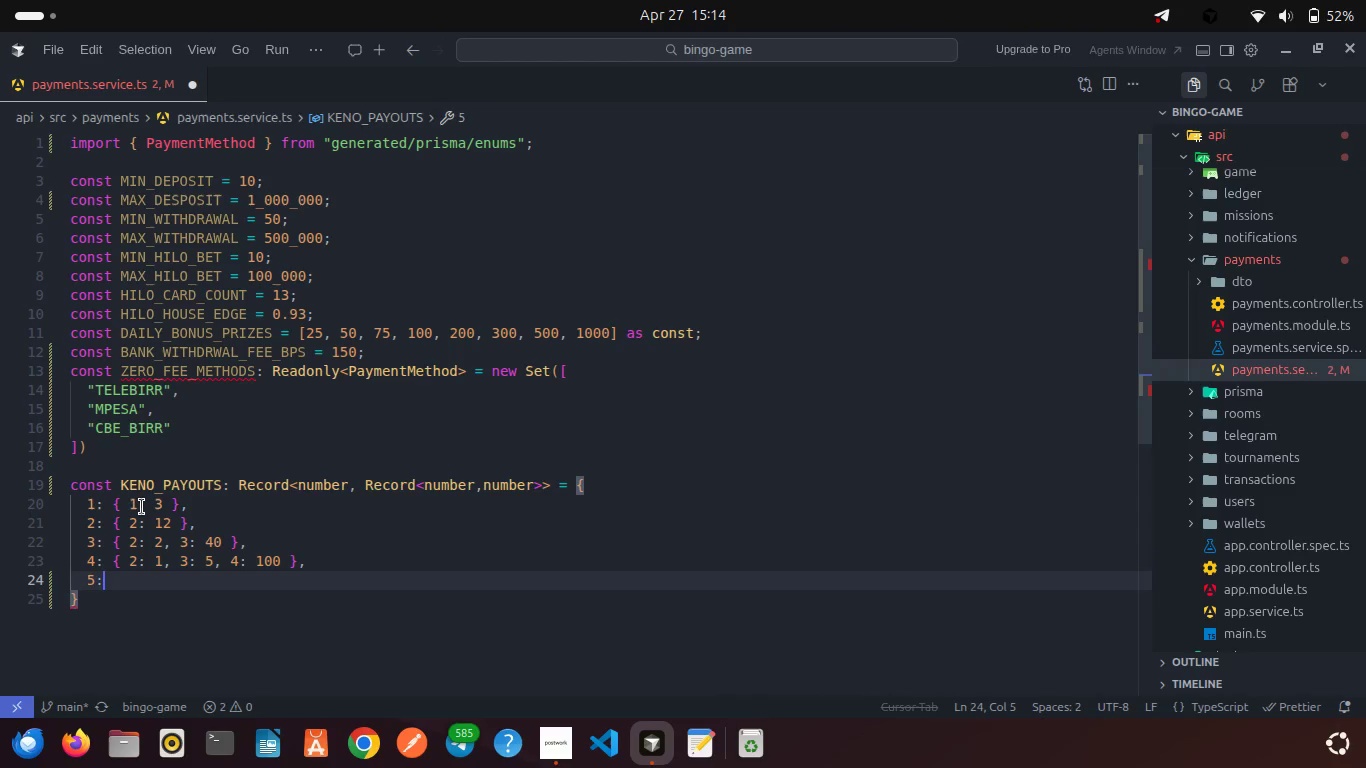 
key(Space)
 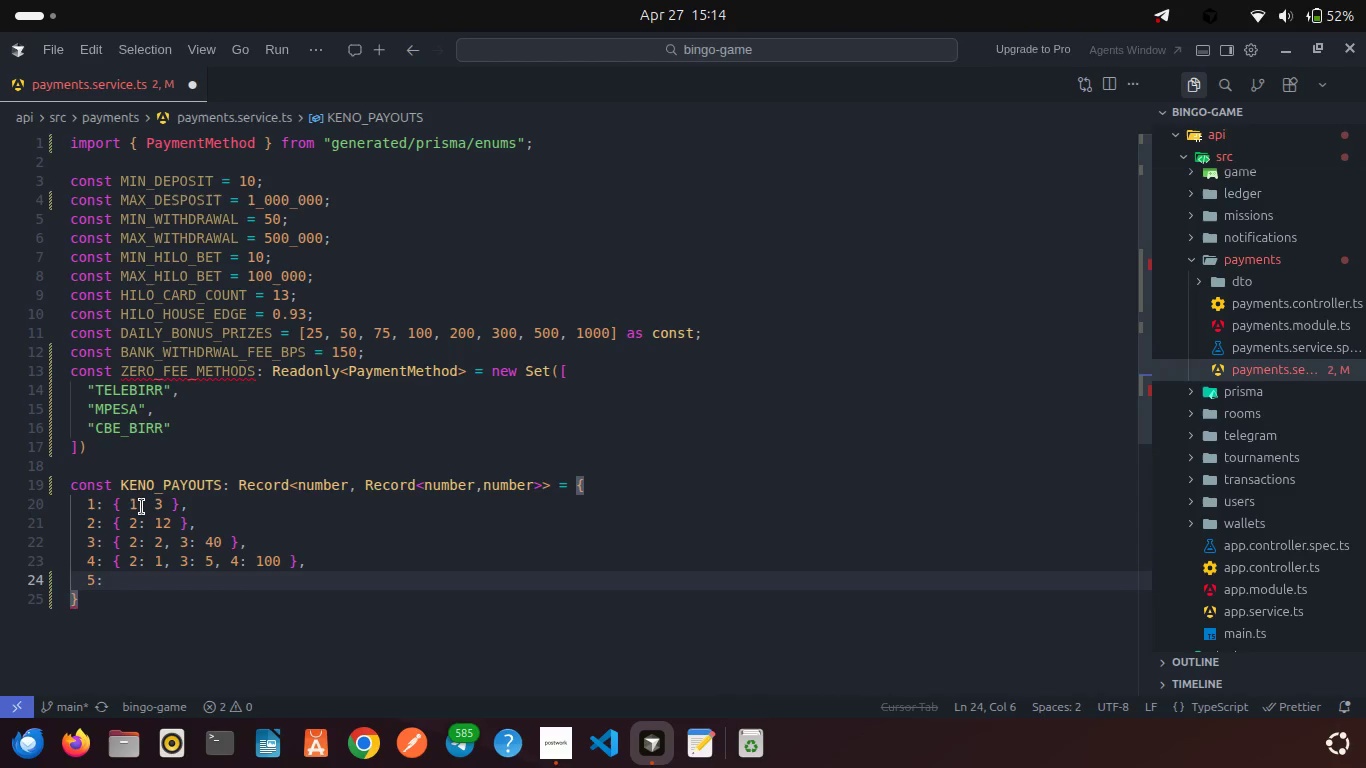 
key(Shift+ShiftRight)
 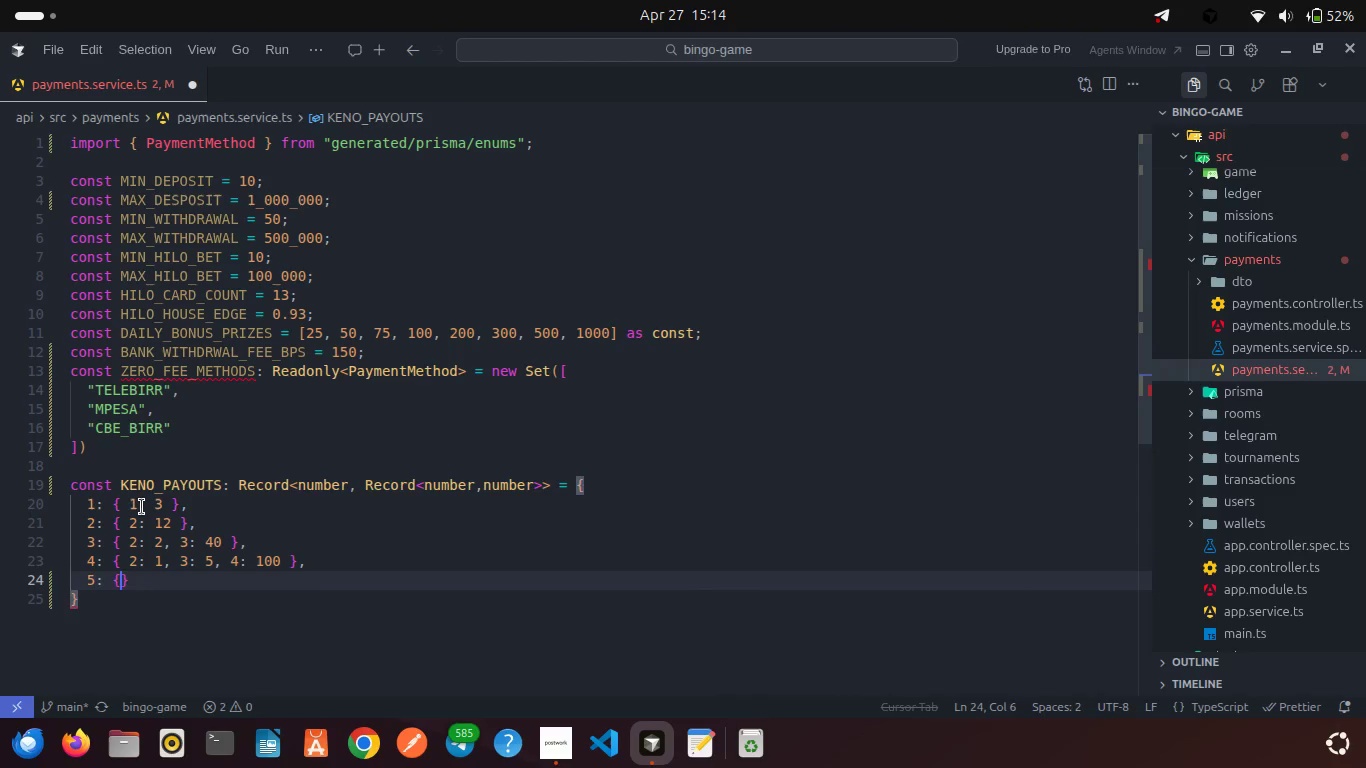 
key(Shift+BracketLeft)
 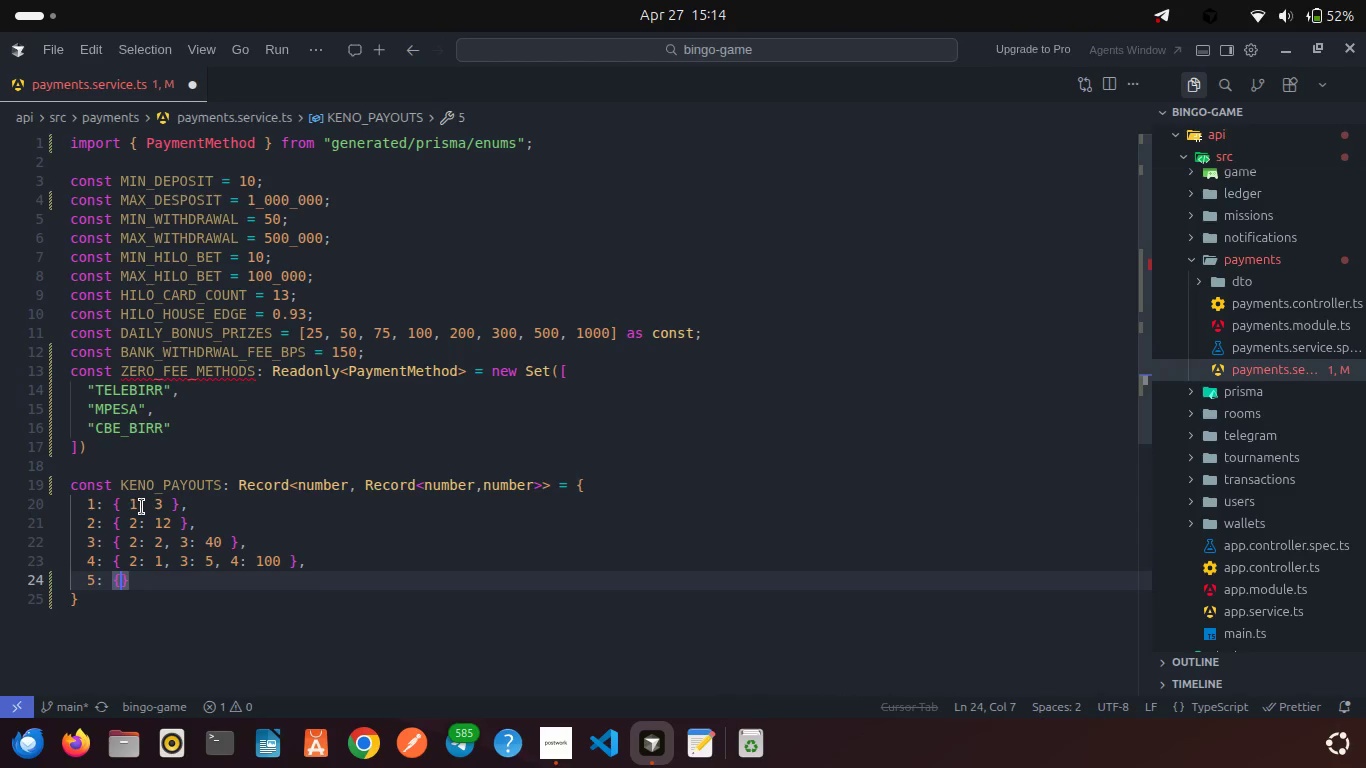 
key(Space)
 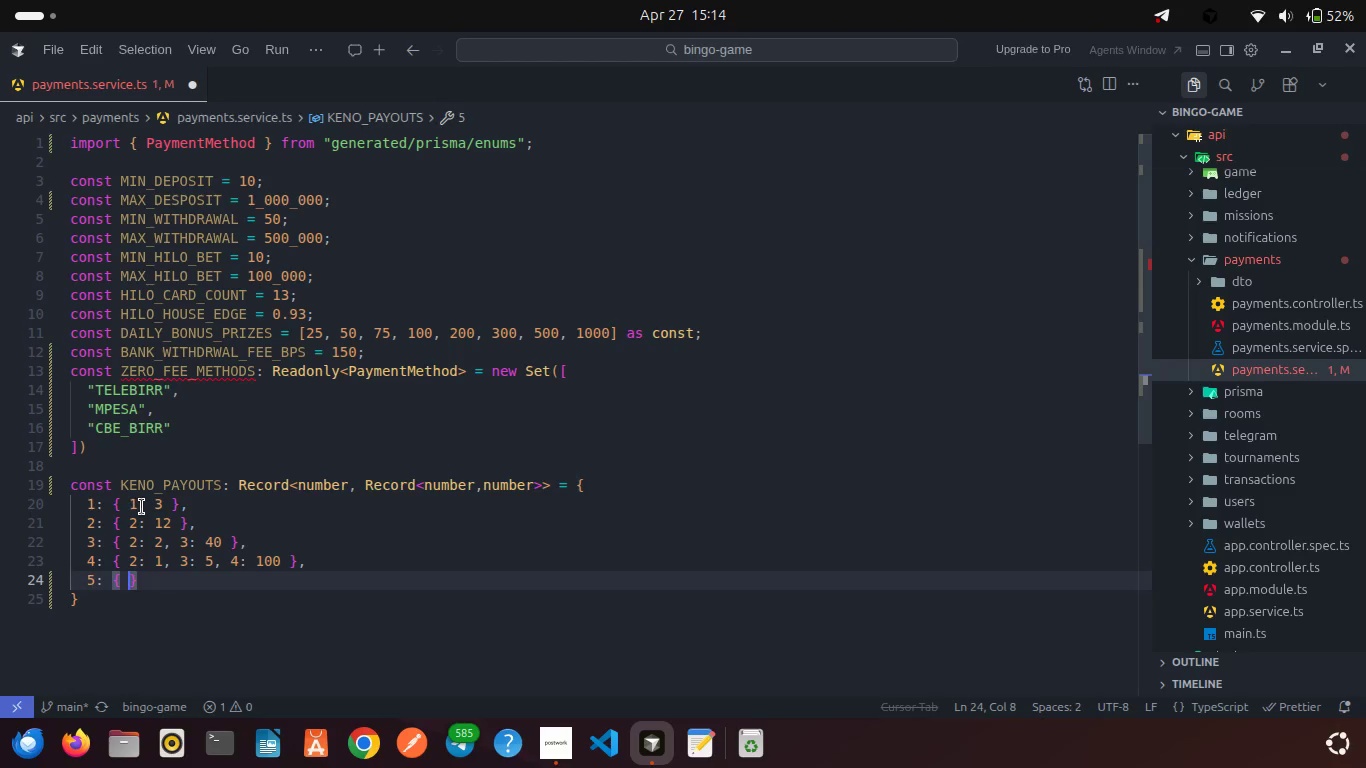 
key(2)
 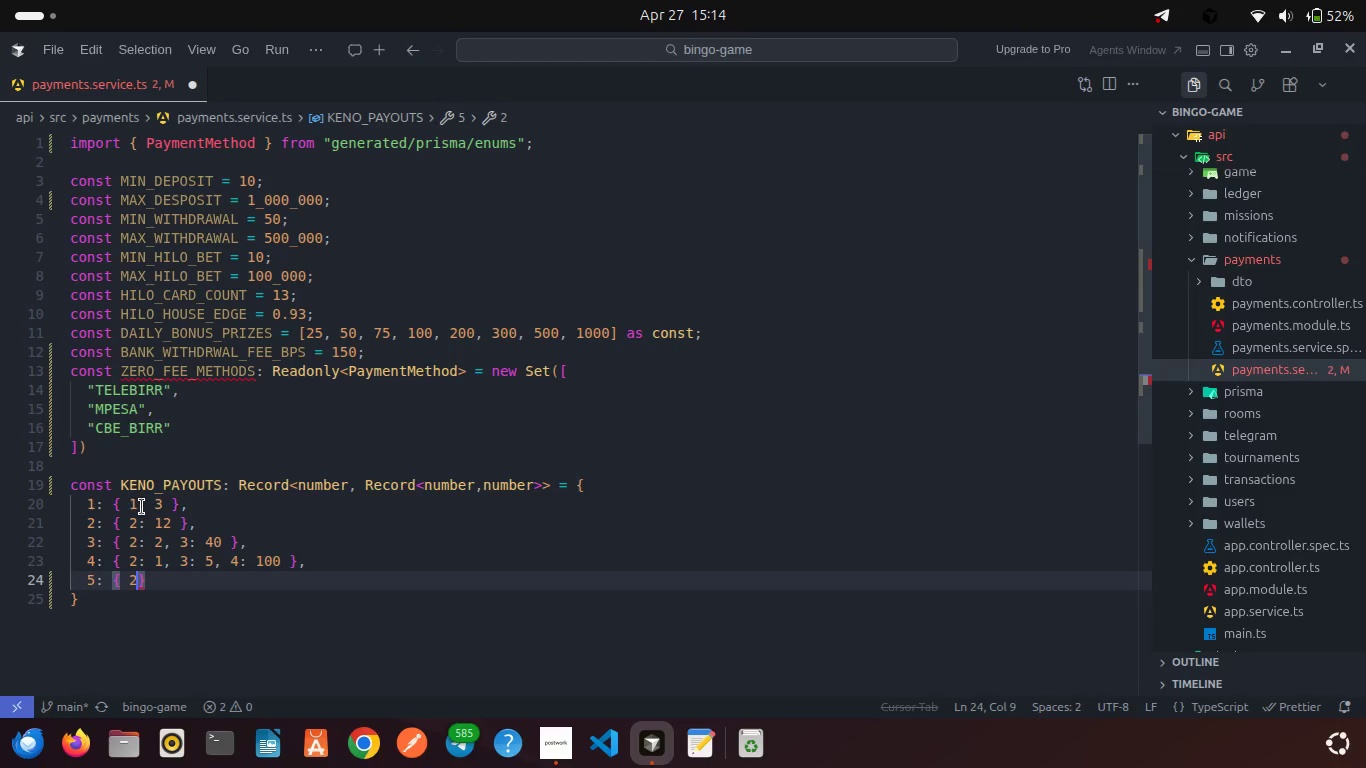 
key(Shift+ShiftRight)
 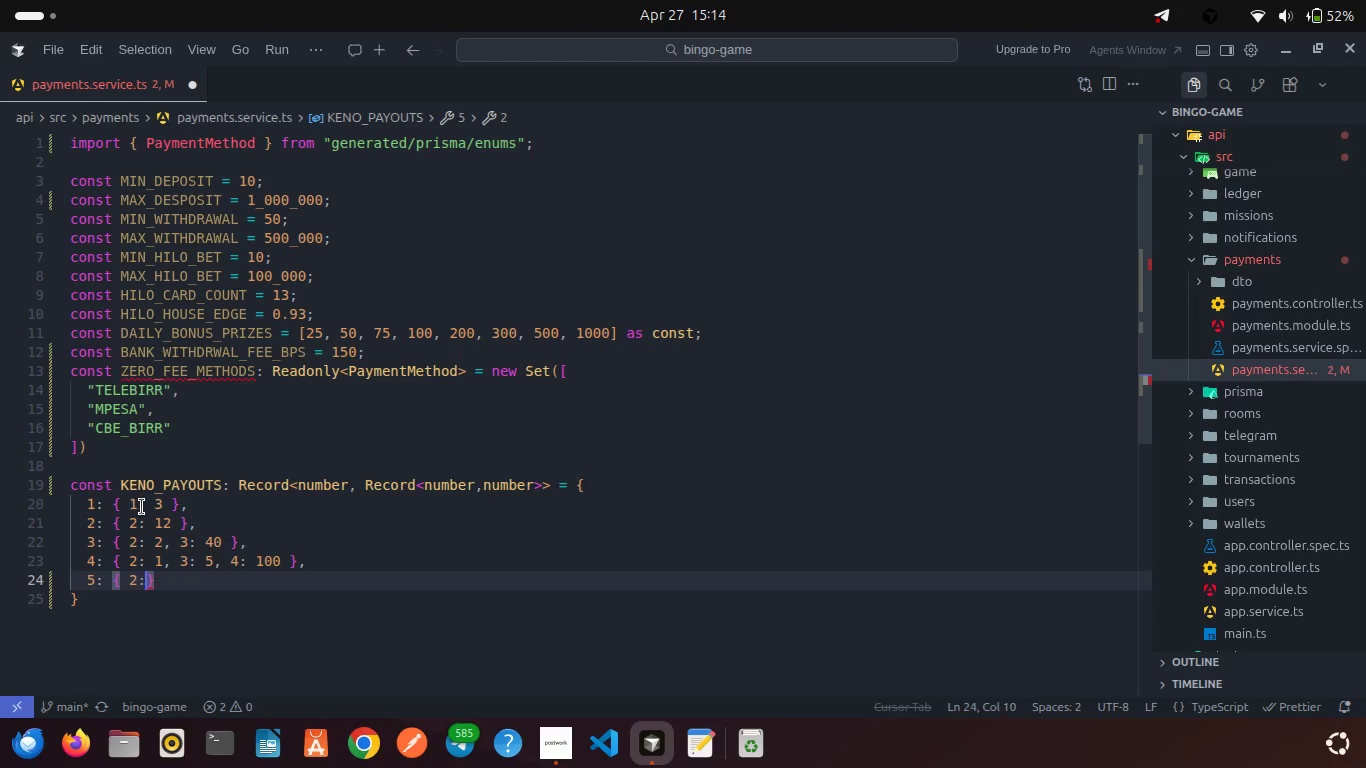 
key(Shift+Semicolon)
 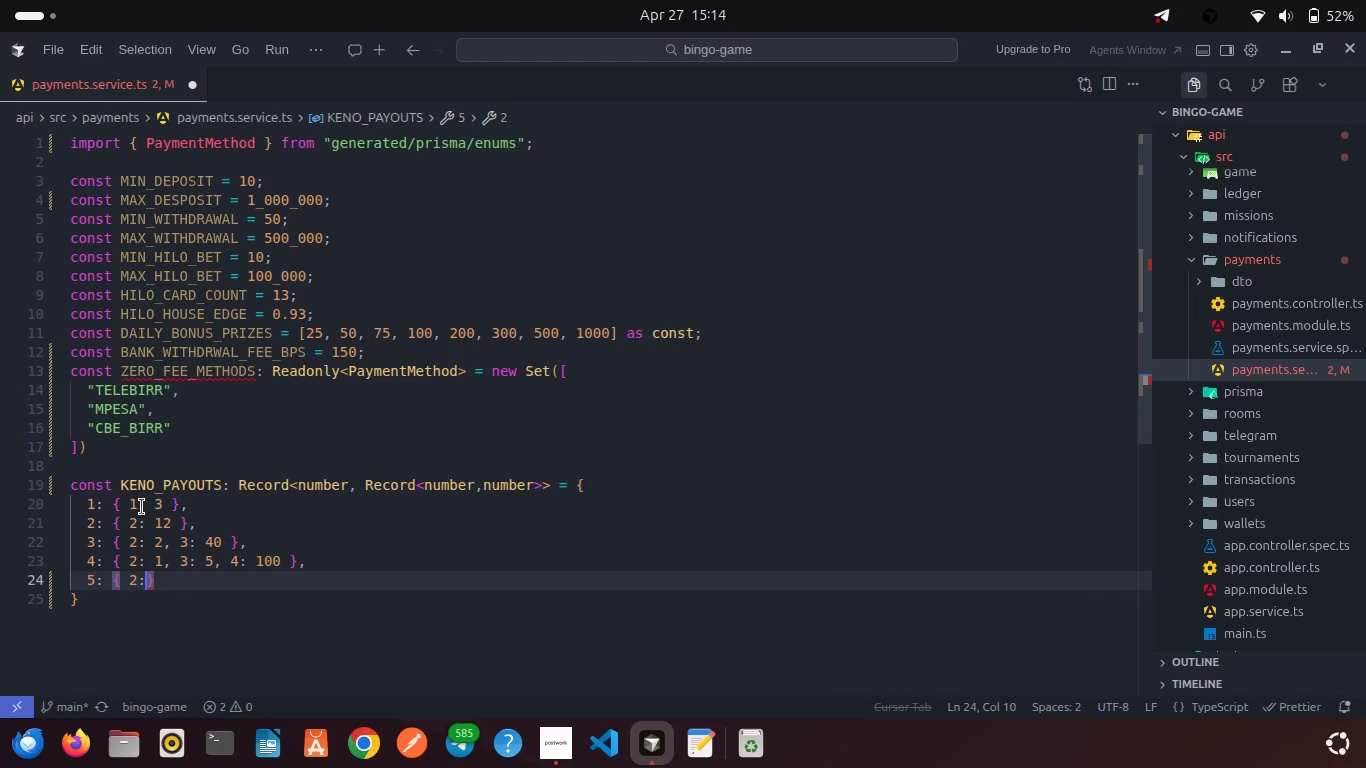 
key(Space)
 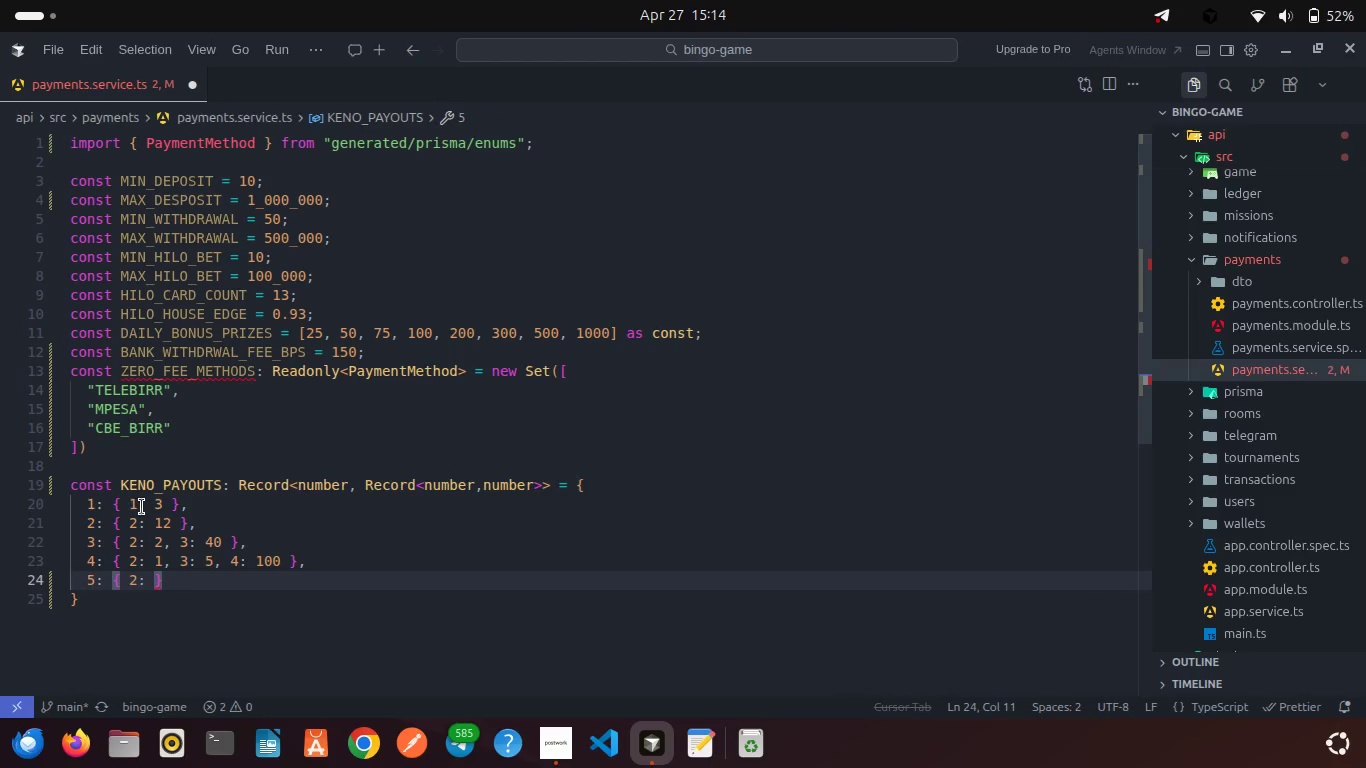 
key(Backspace)
 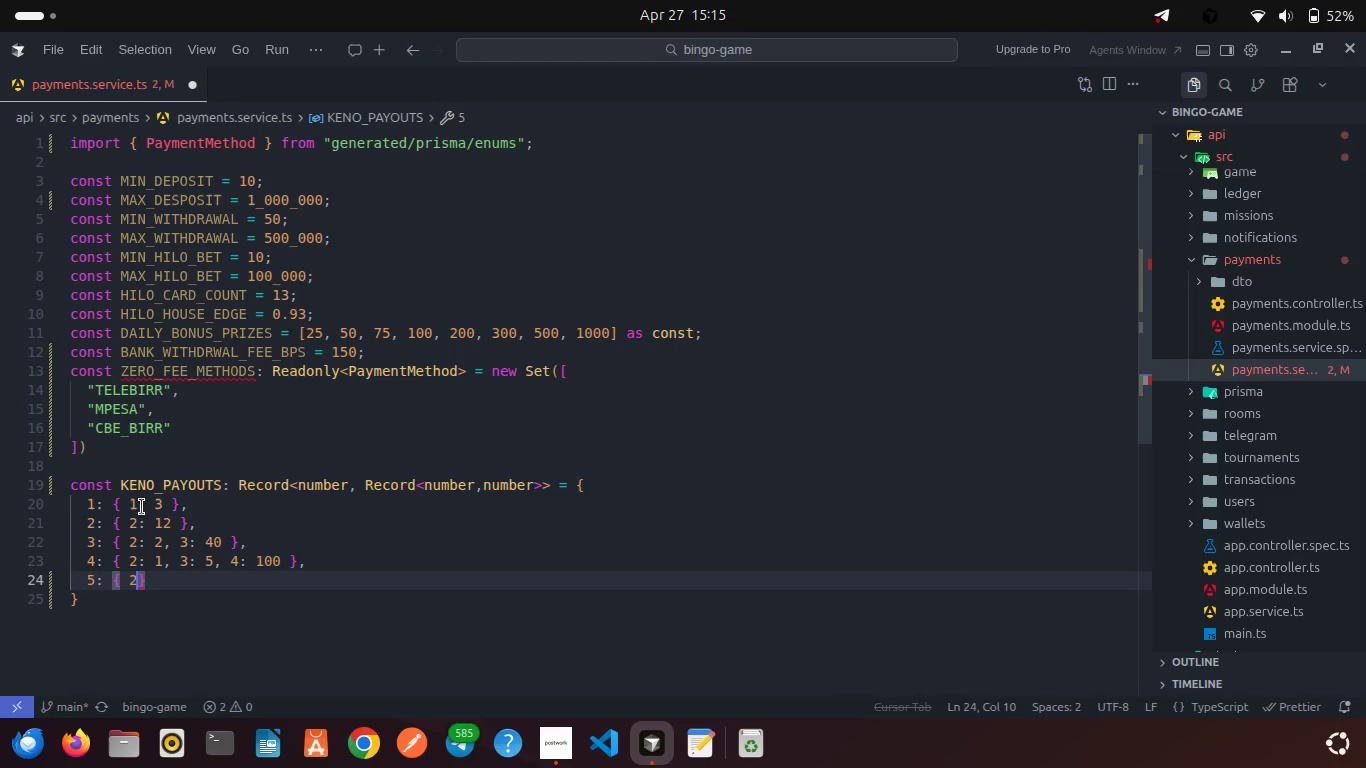 
key(Backspace)
 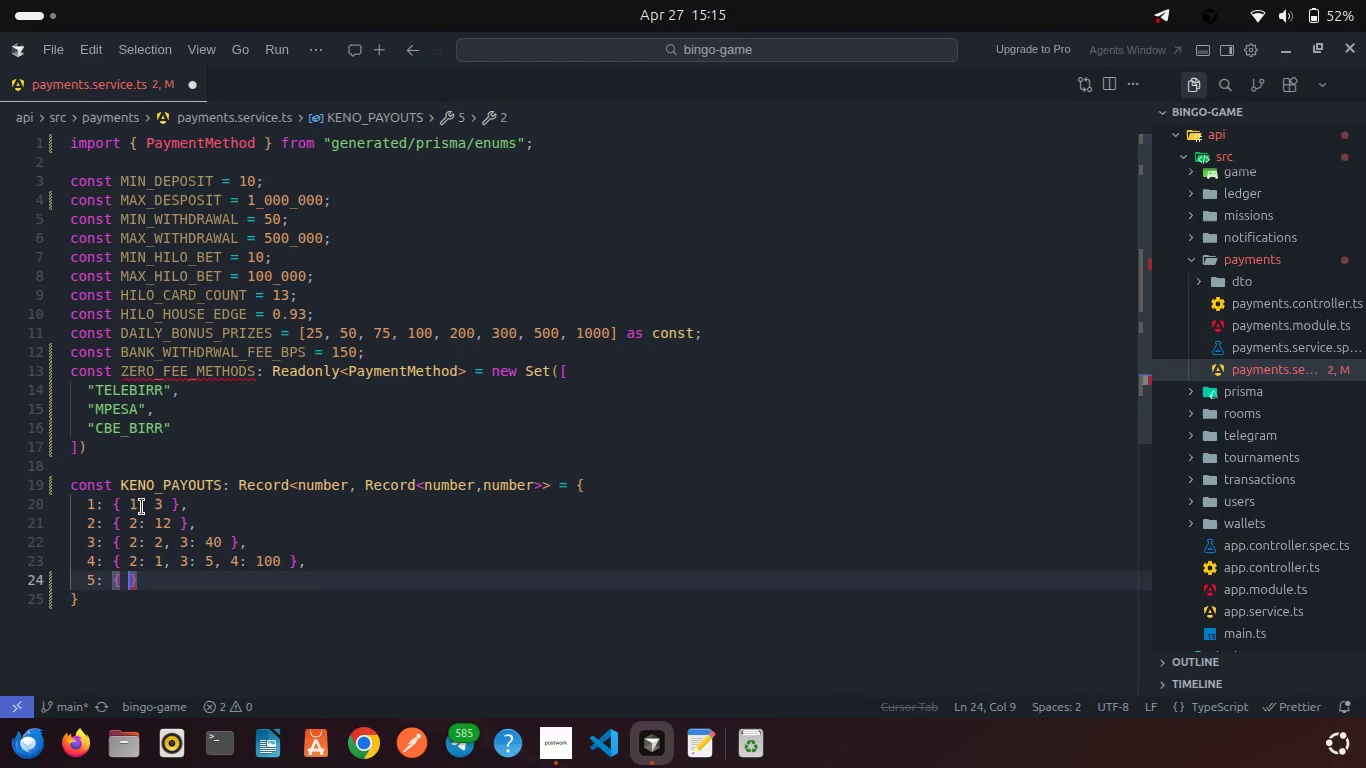 
key(Backspace)
 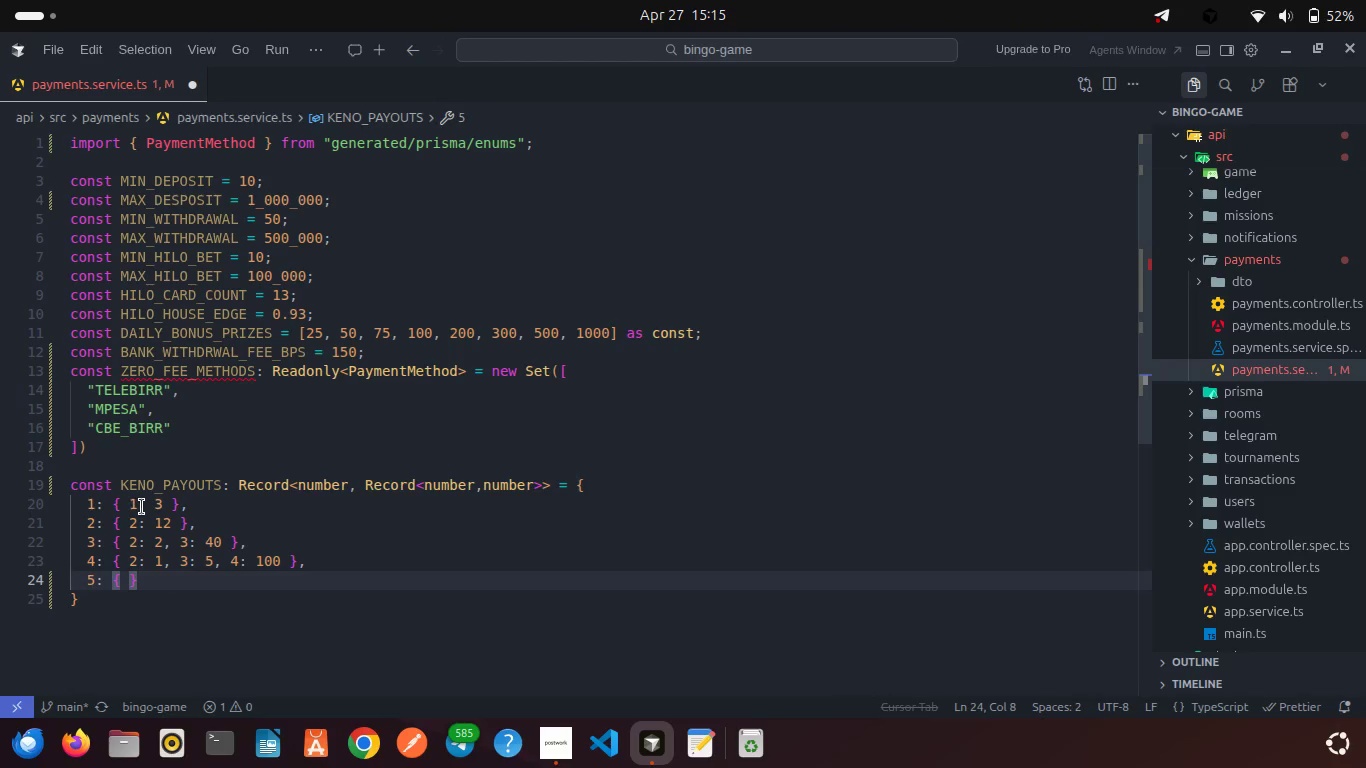 
key(3)
 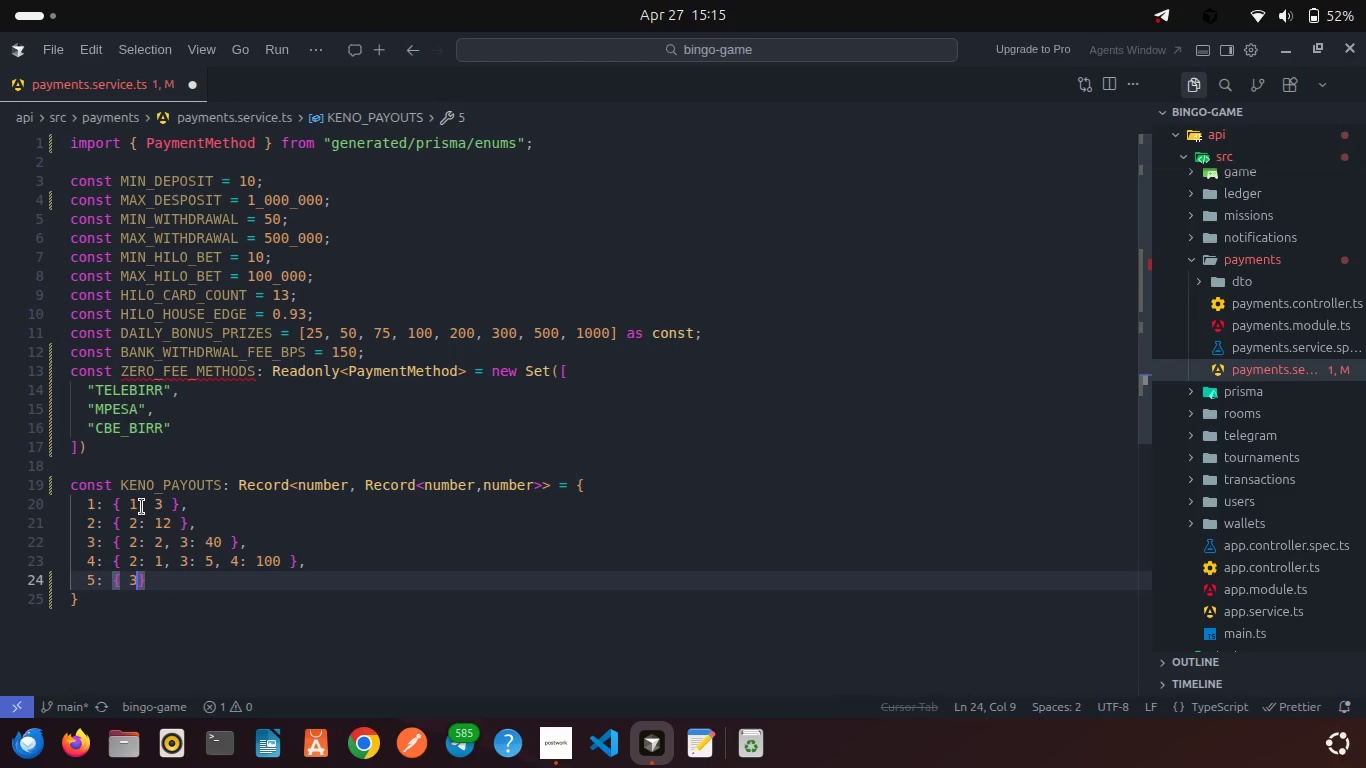 
key(Shift+ShiftRight)
 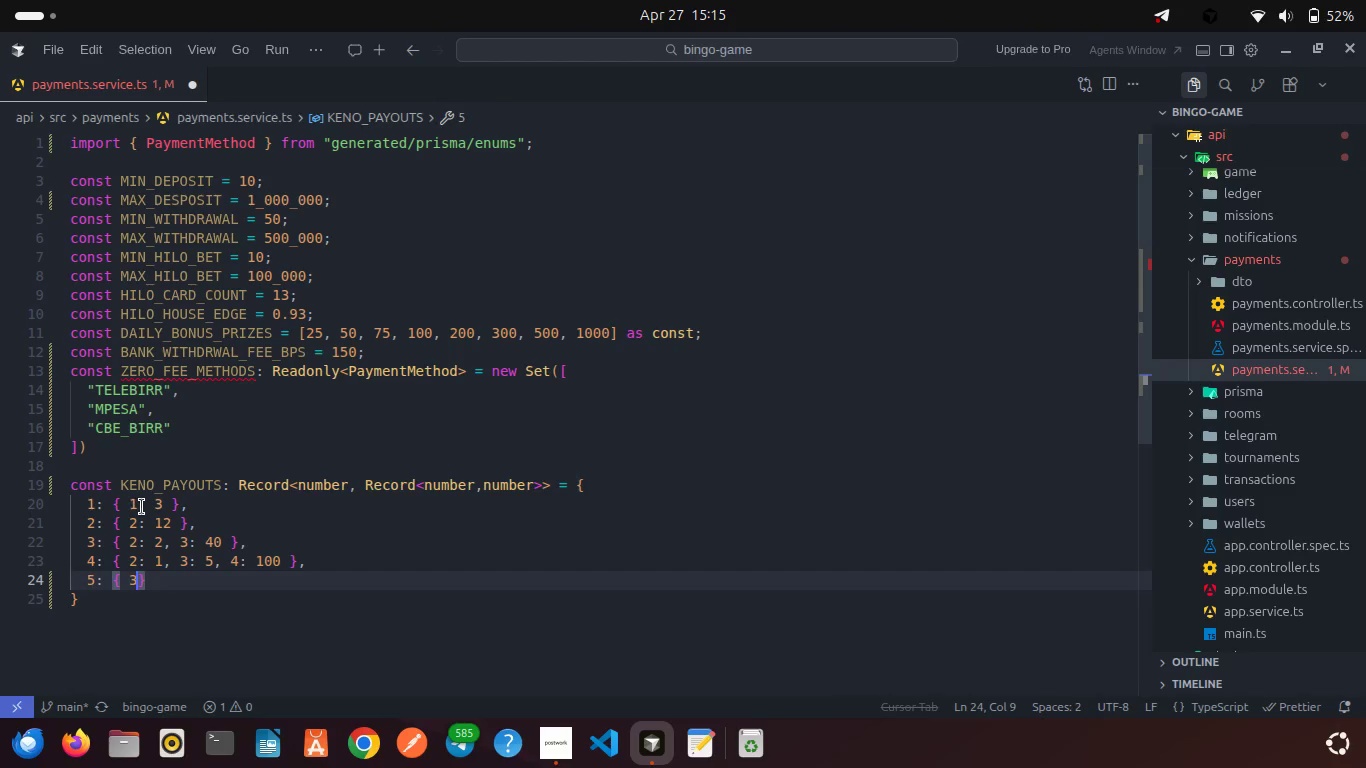 
key(Shift+Semicolon)
 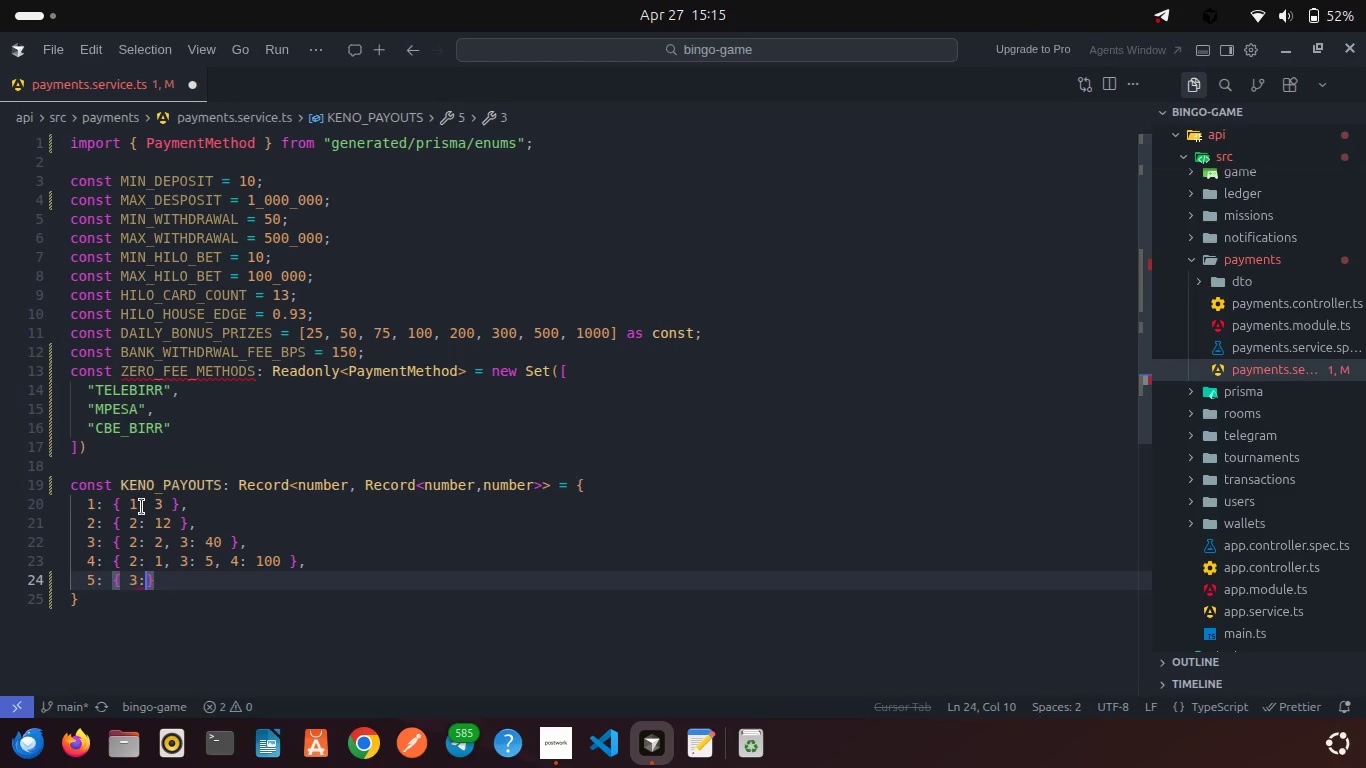 
key(Space)
 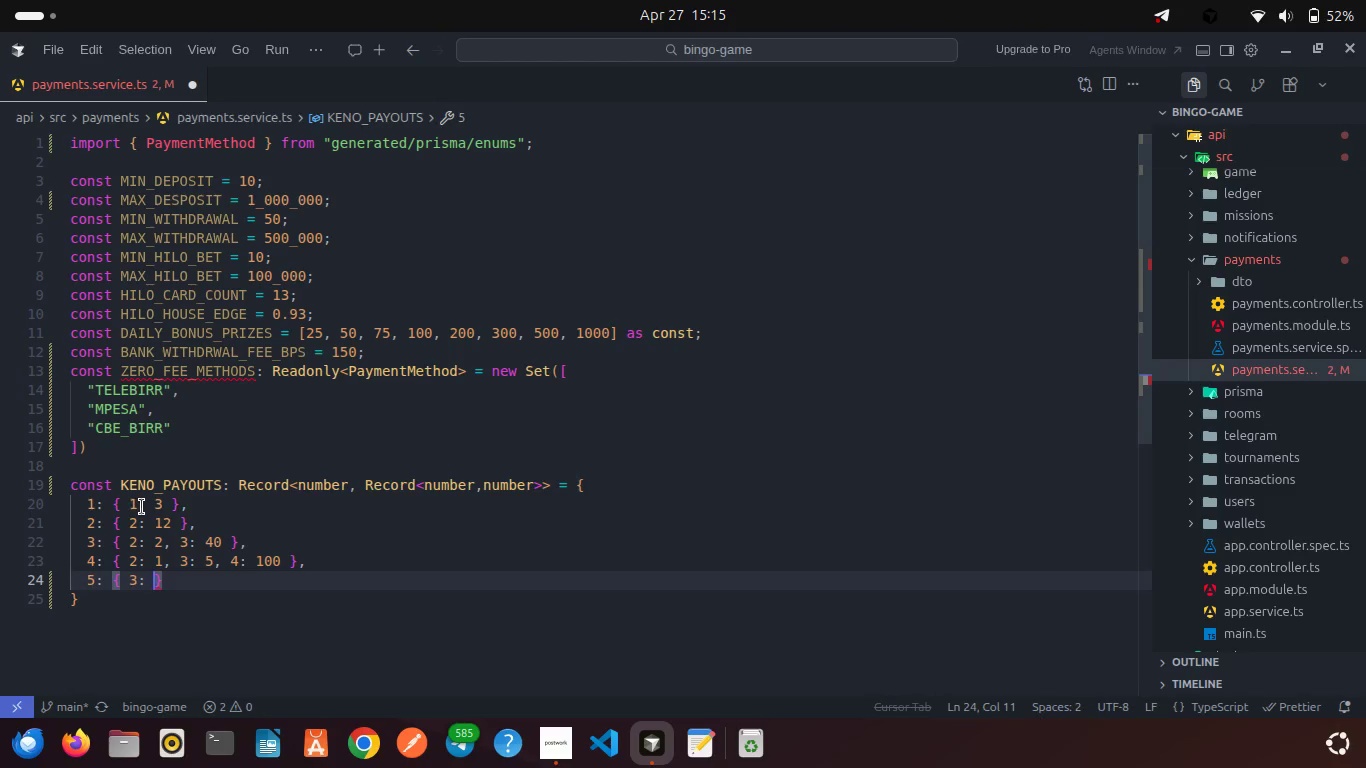 
key(3)
 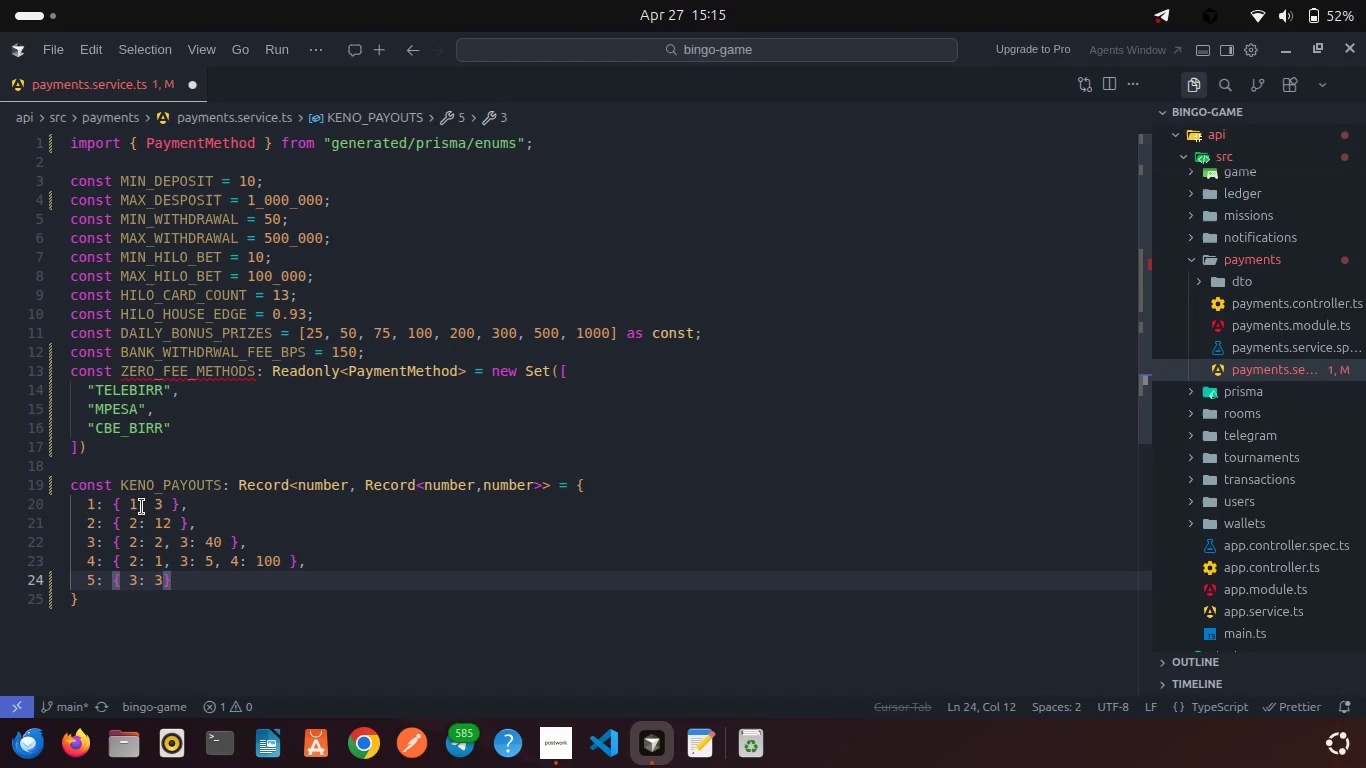 
key(Comma)
 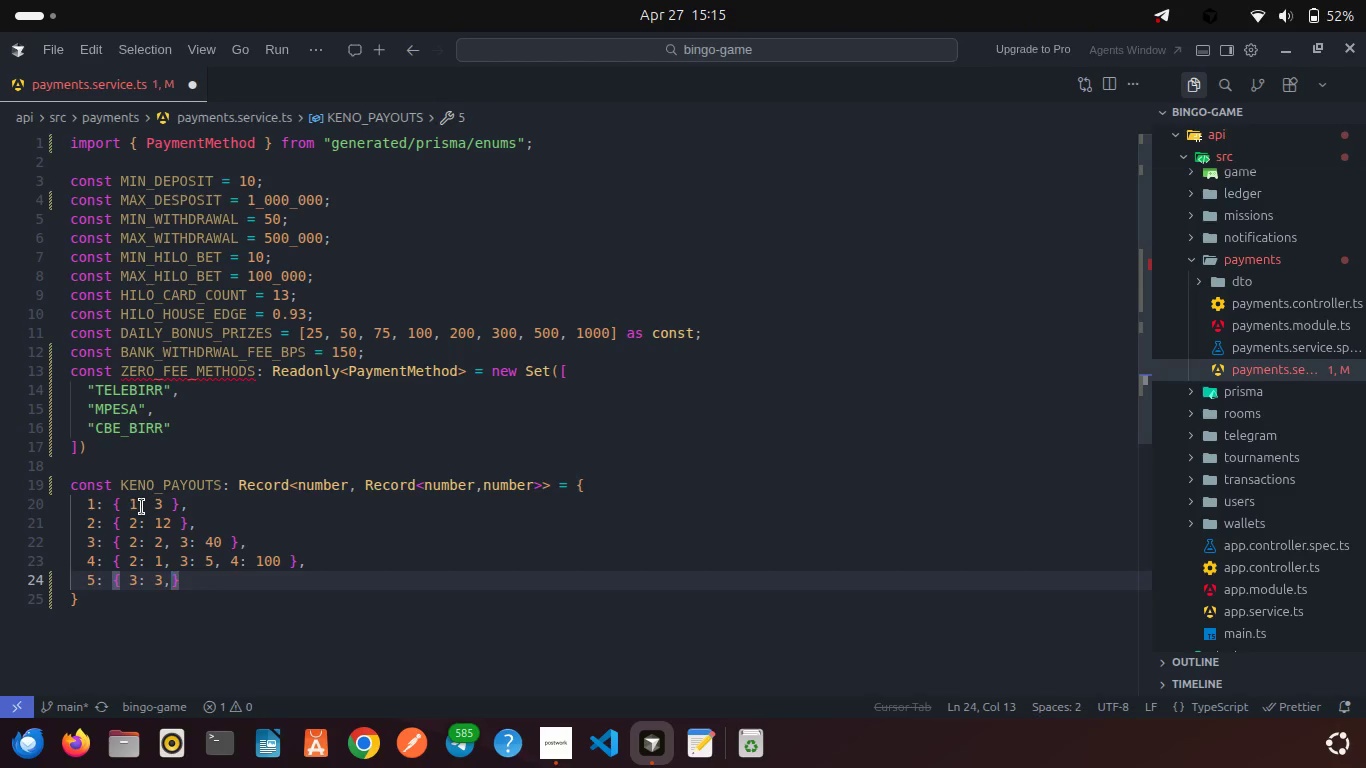 
key(Space)
 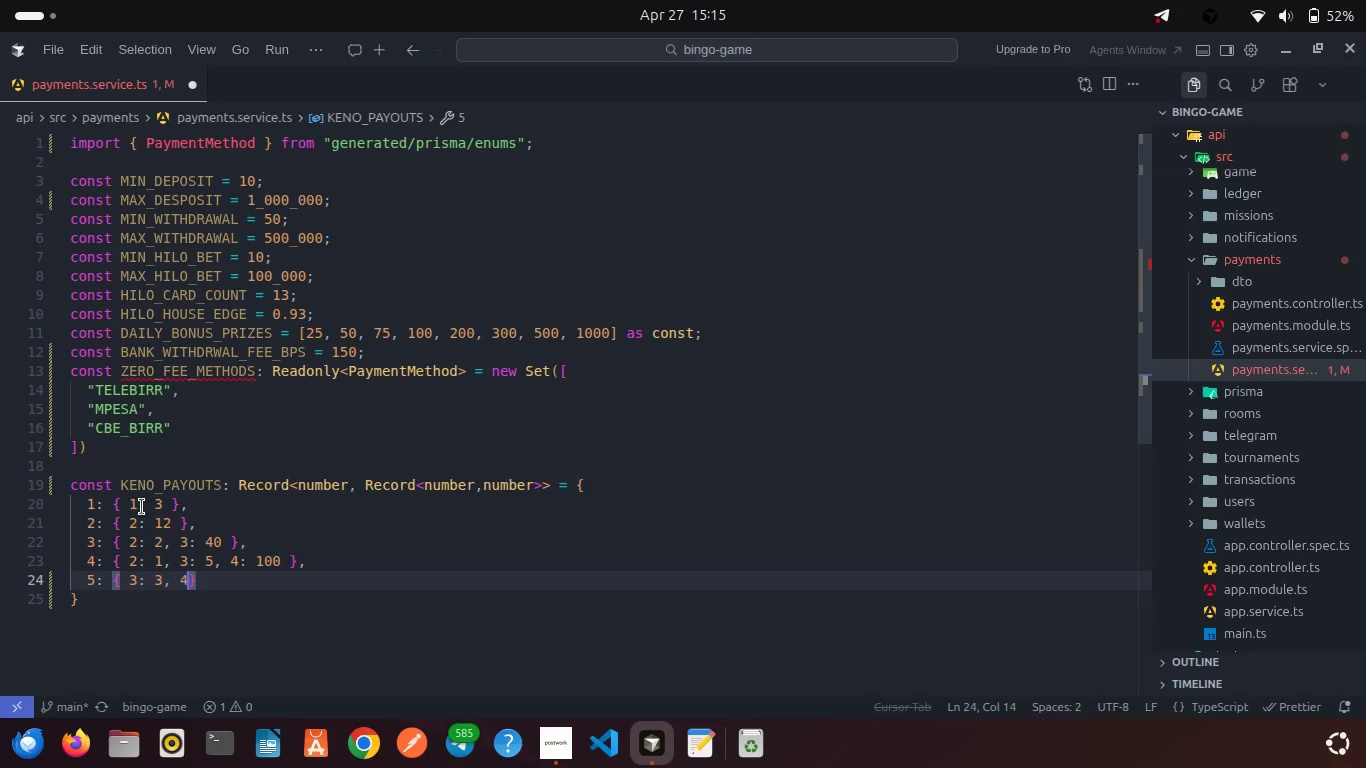 
key(4)
 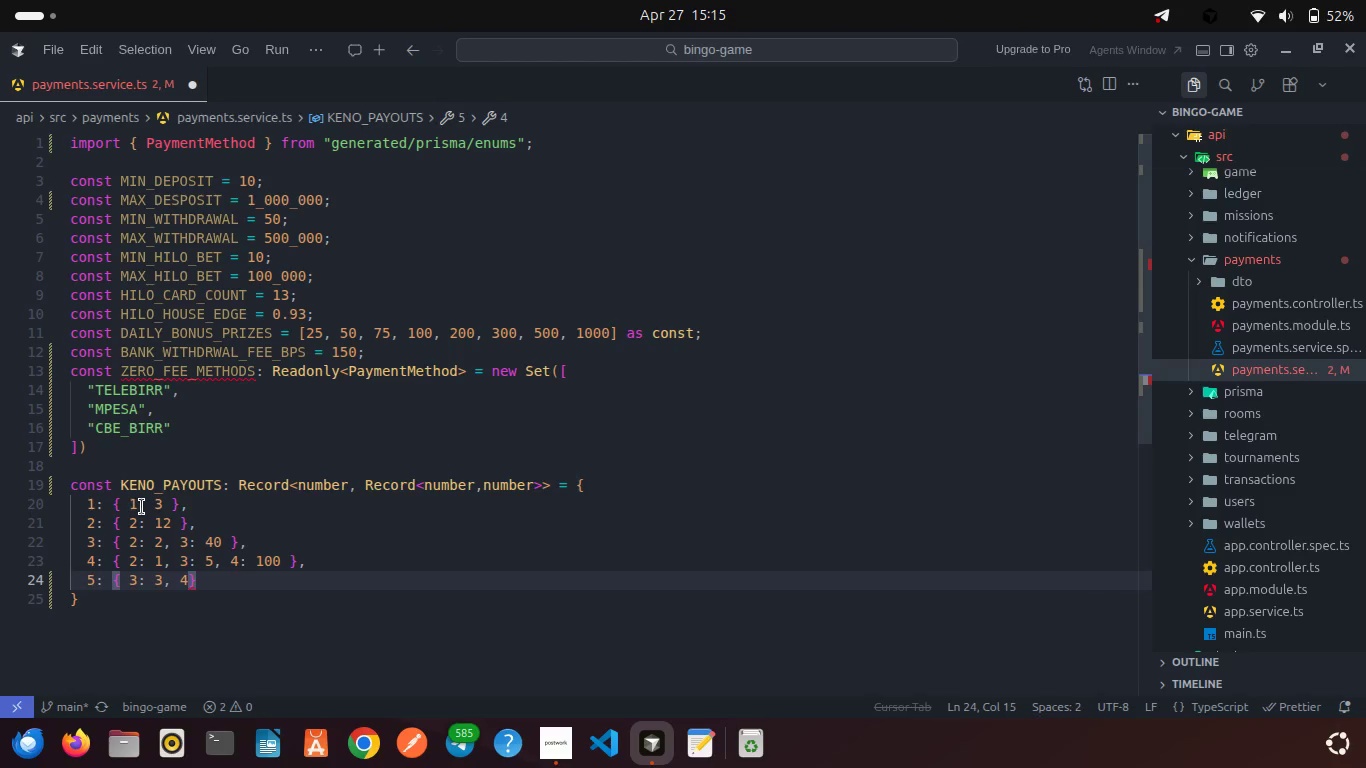 
key(Shift+Semicolon)
 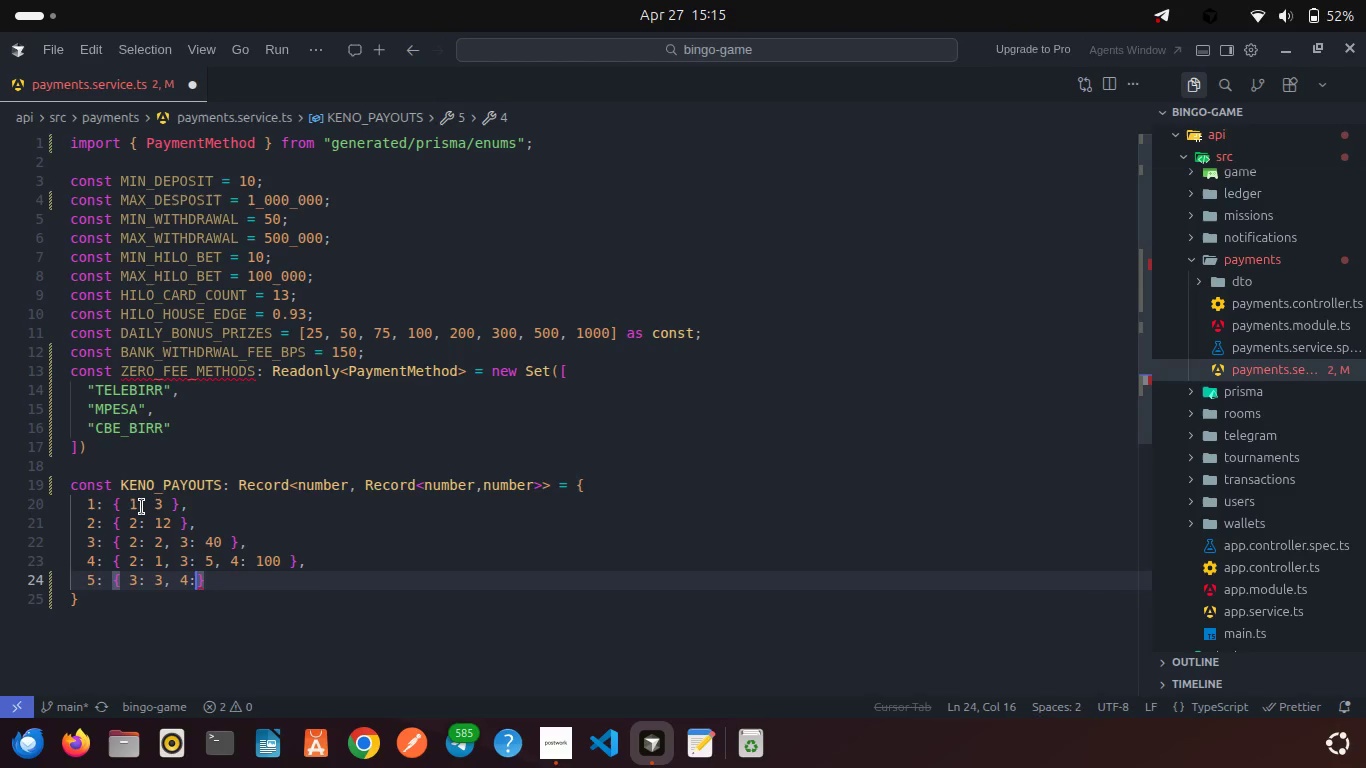 
key(Space)
 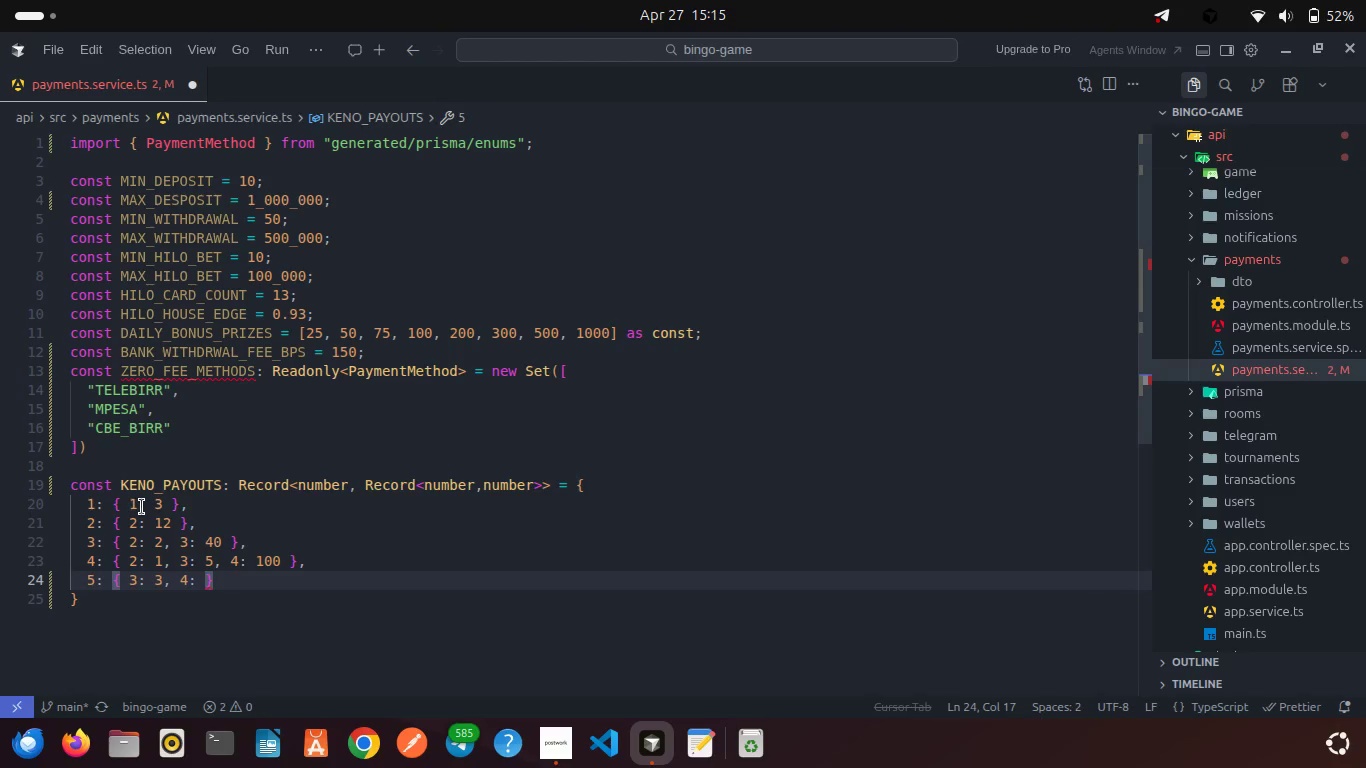 
type(20, 5: 500 )
 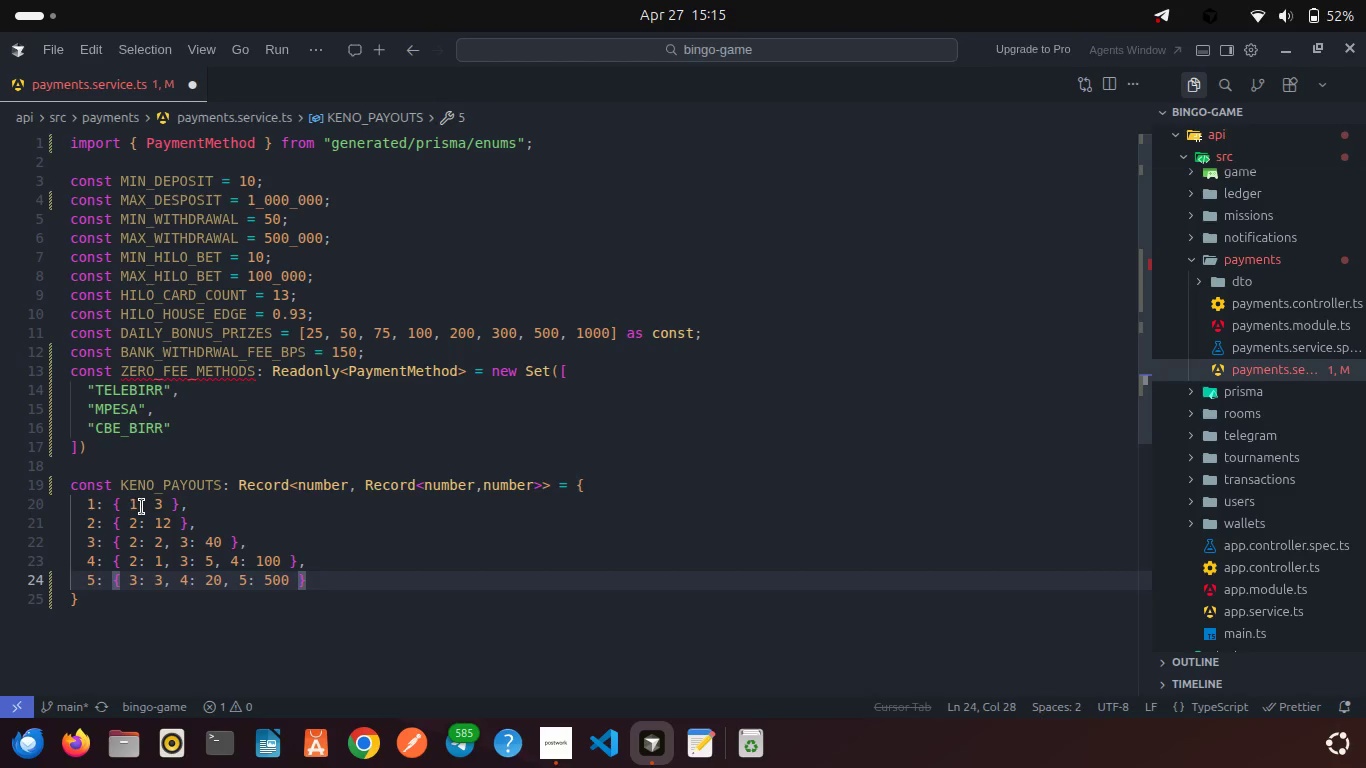 
key(ArrowRight)
 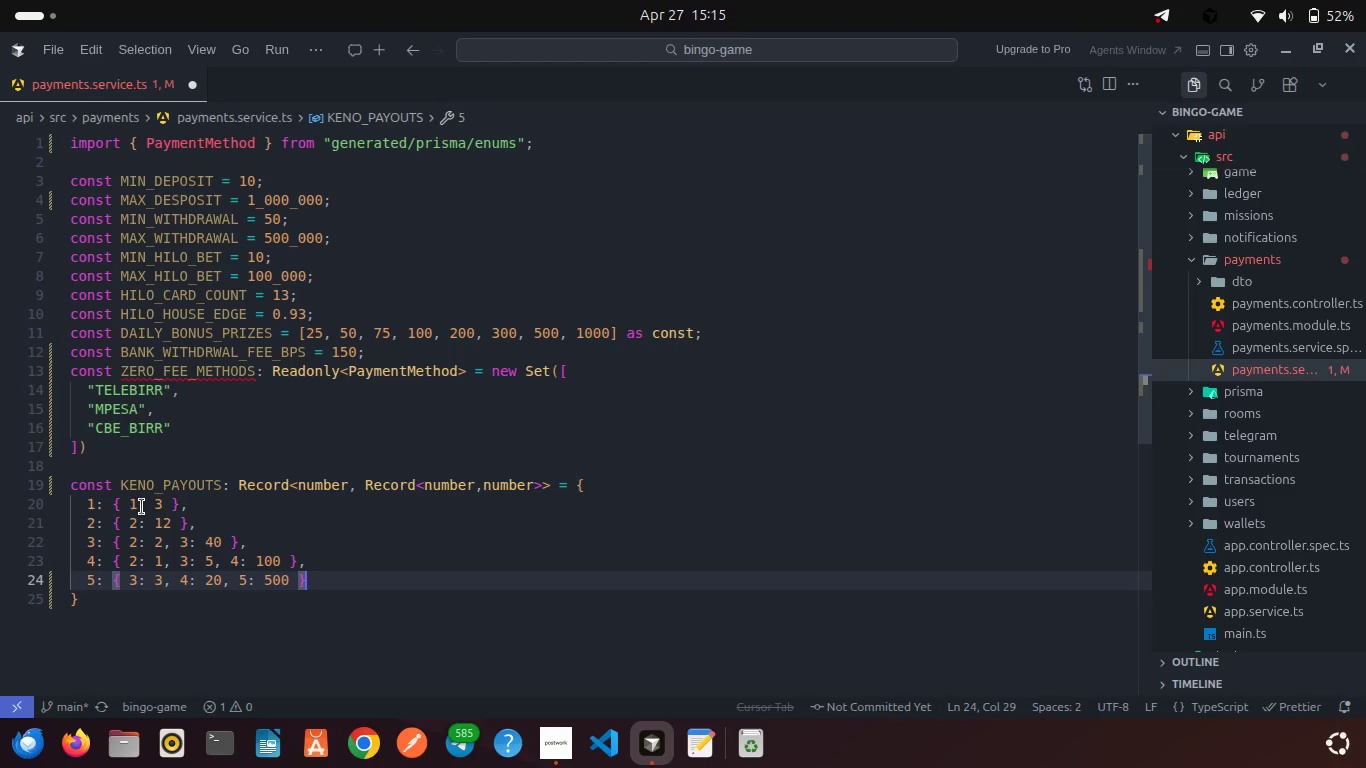 
key(Comma)
 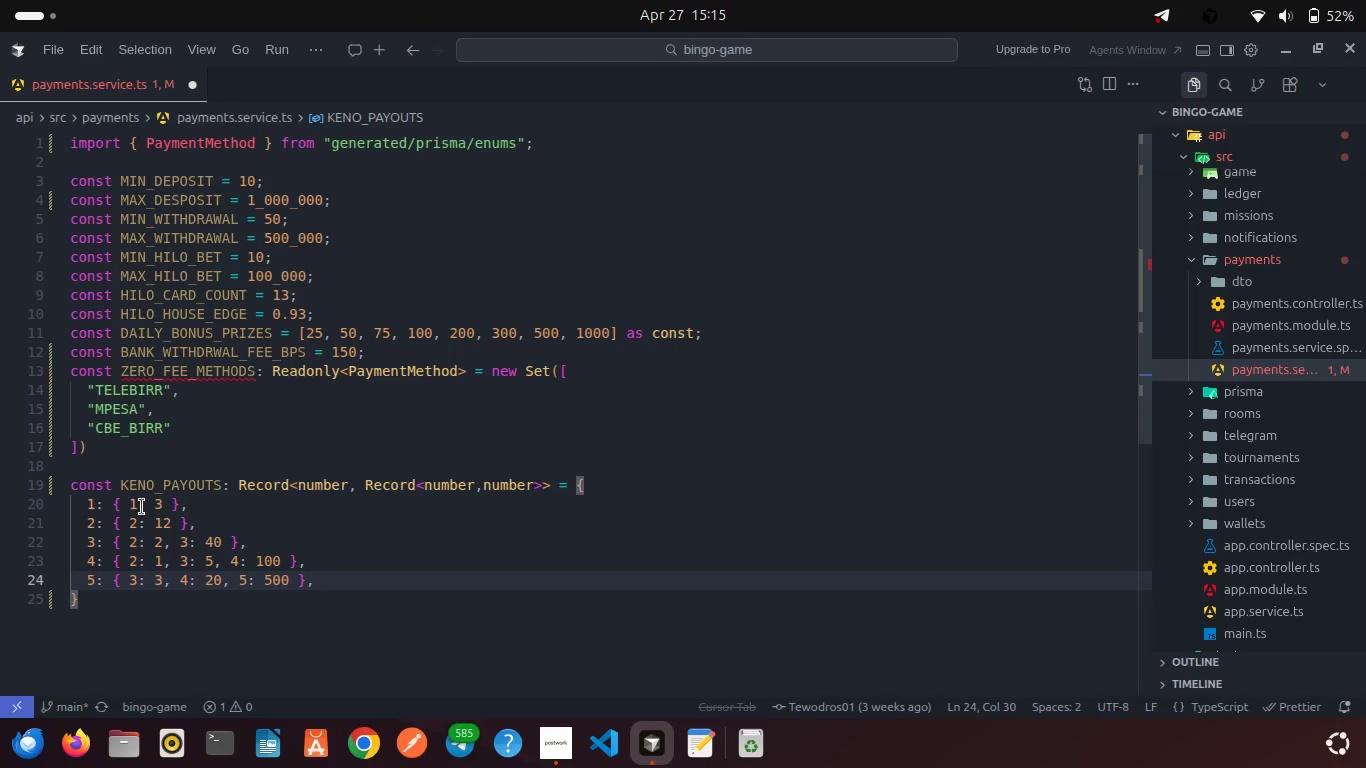 
key(Enter)
 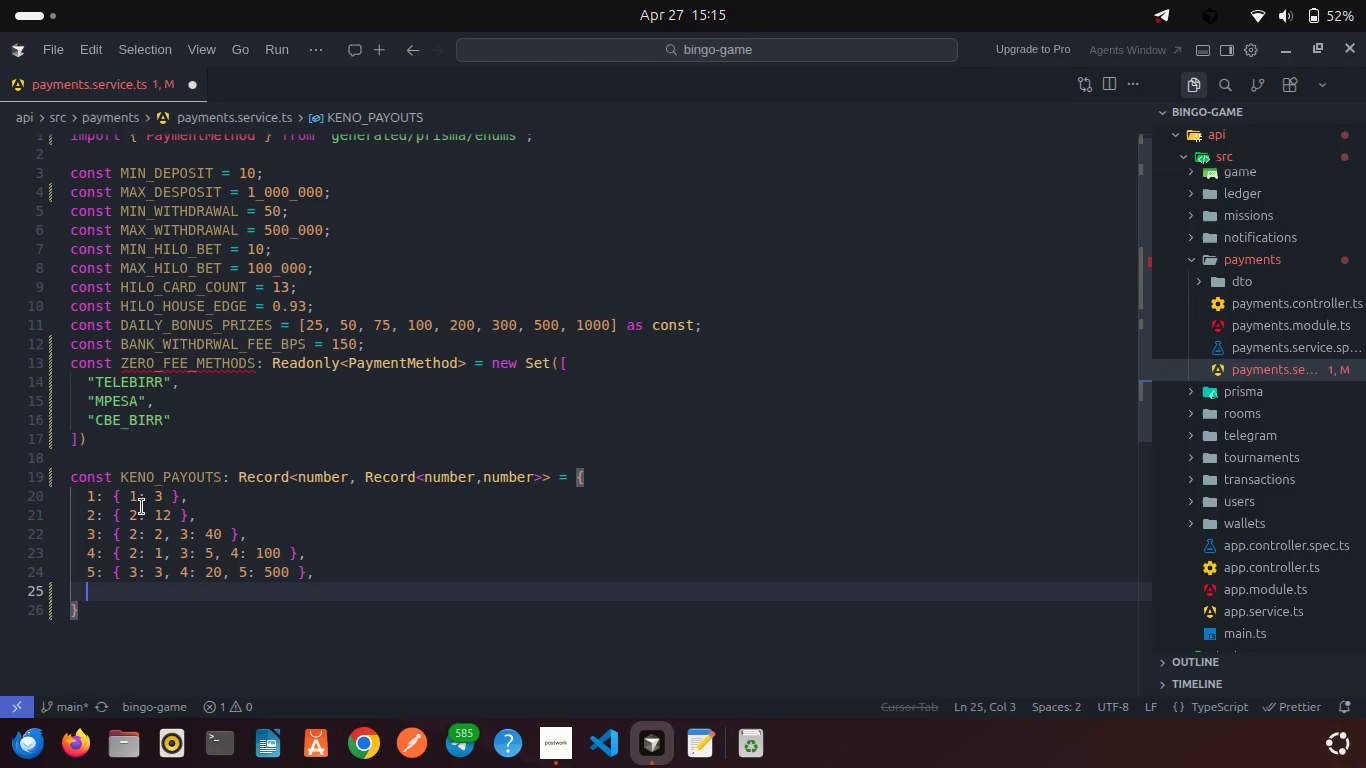 
key(6)
 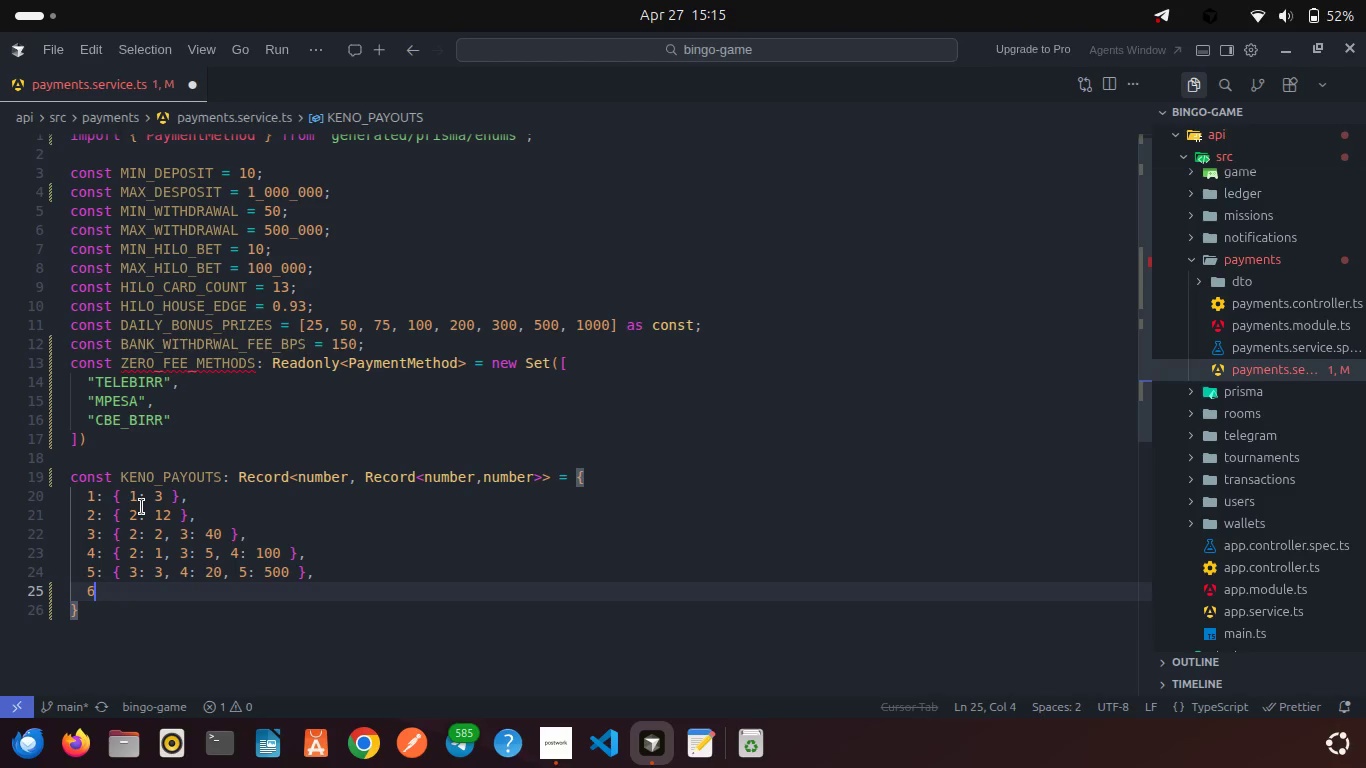 
key(Shift+ShiftRight)
 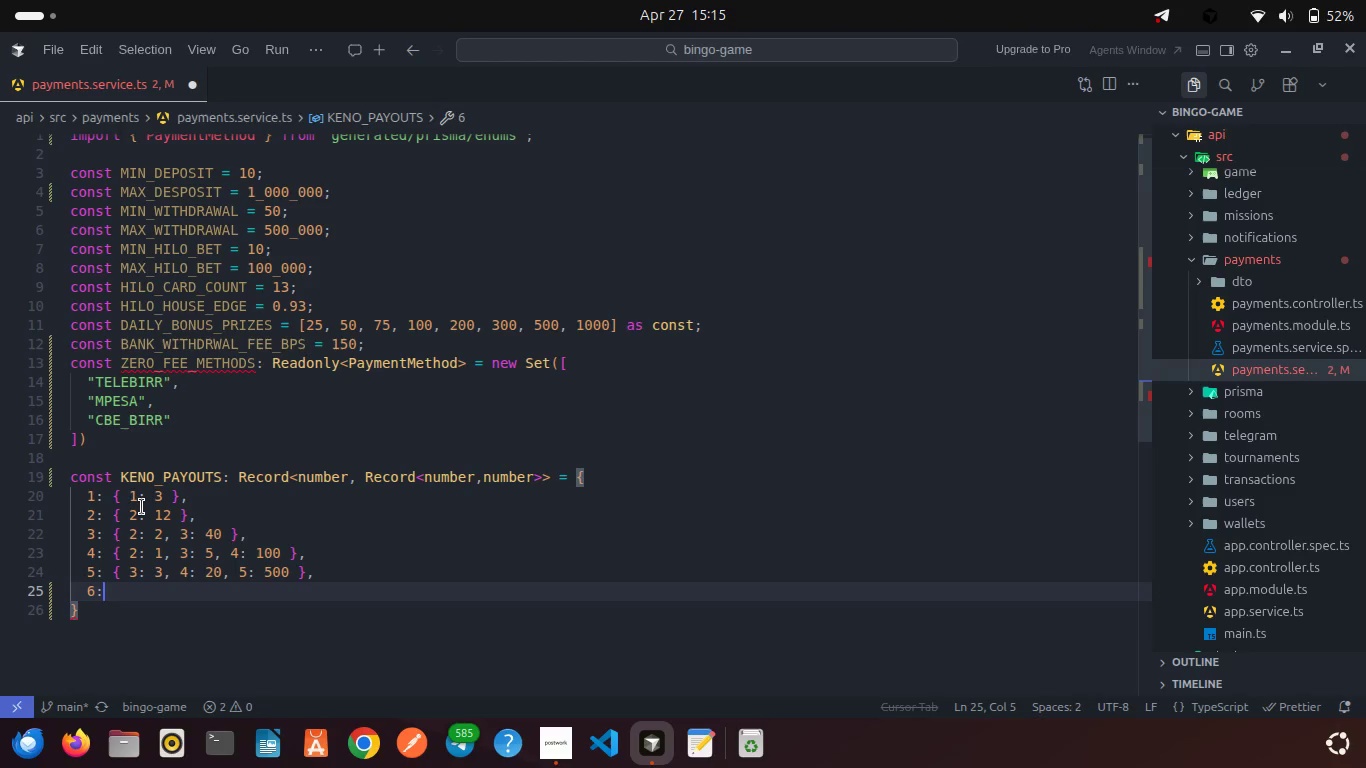 
key(Shift+Semicolon)
 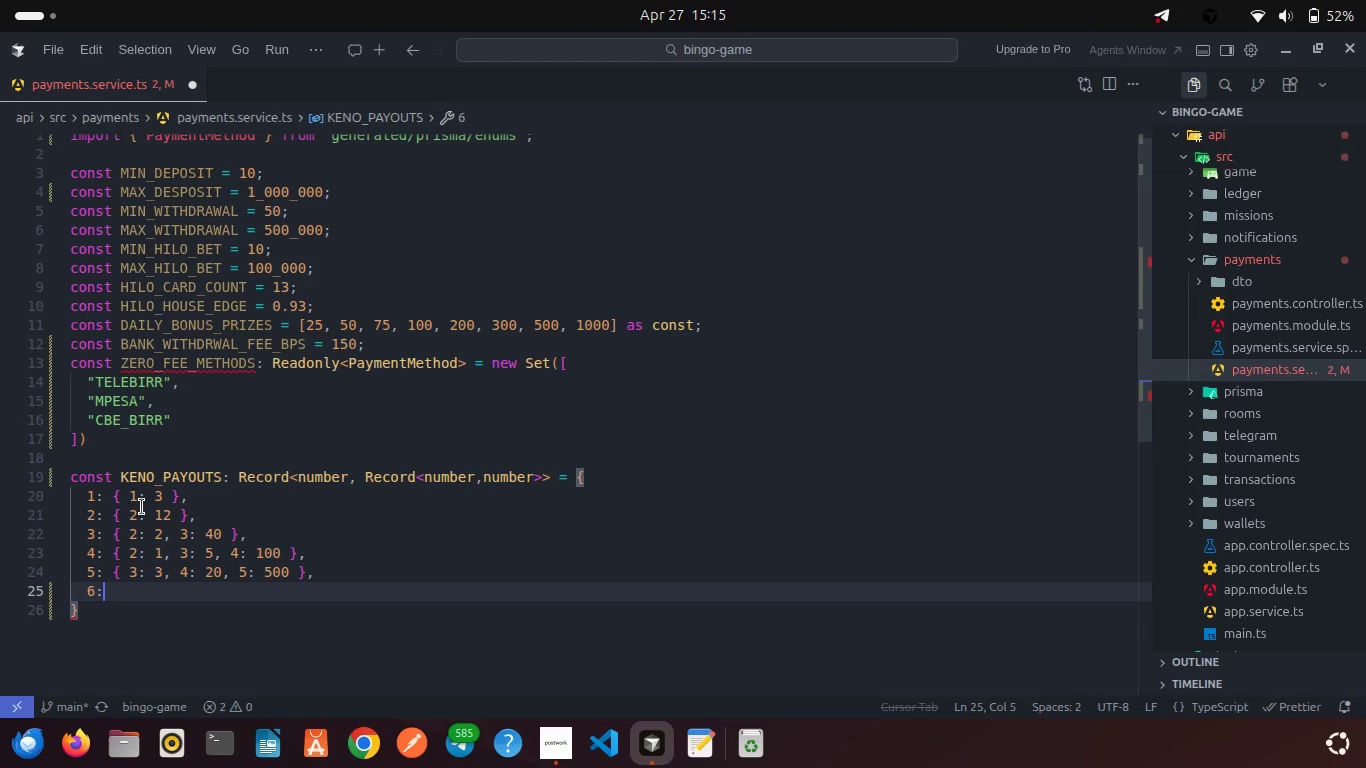 
key(Space)
 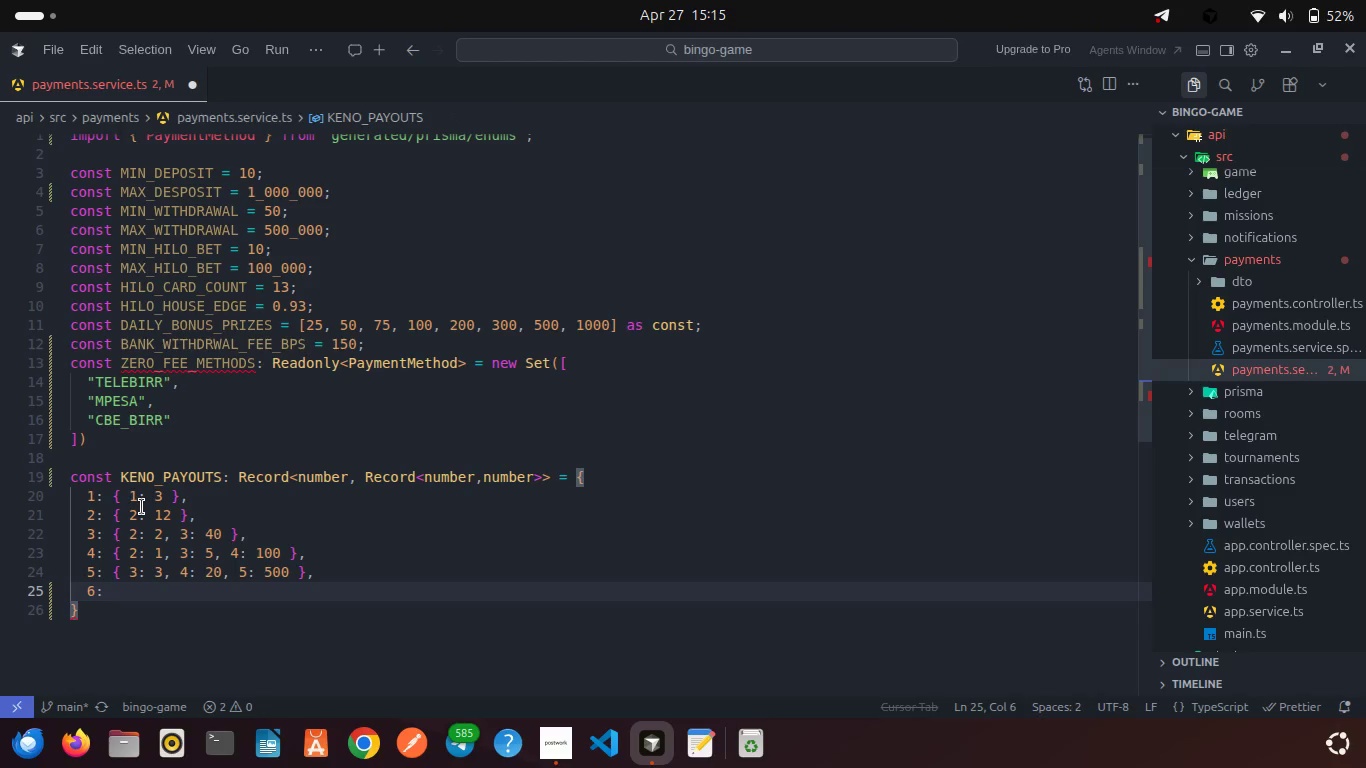 
key(Shift+ShiftRight)
 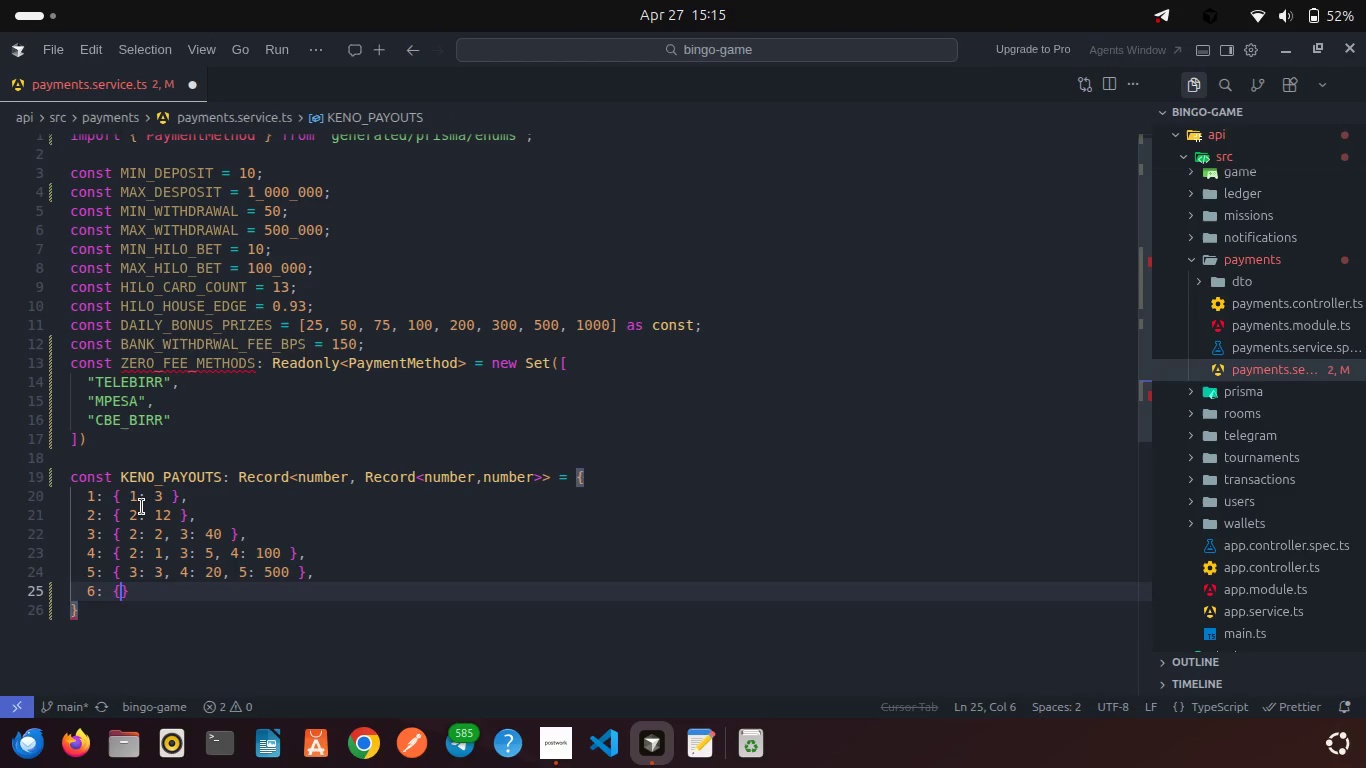 
key(Shift+BracketLeft)
 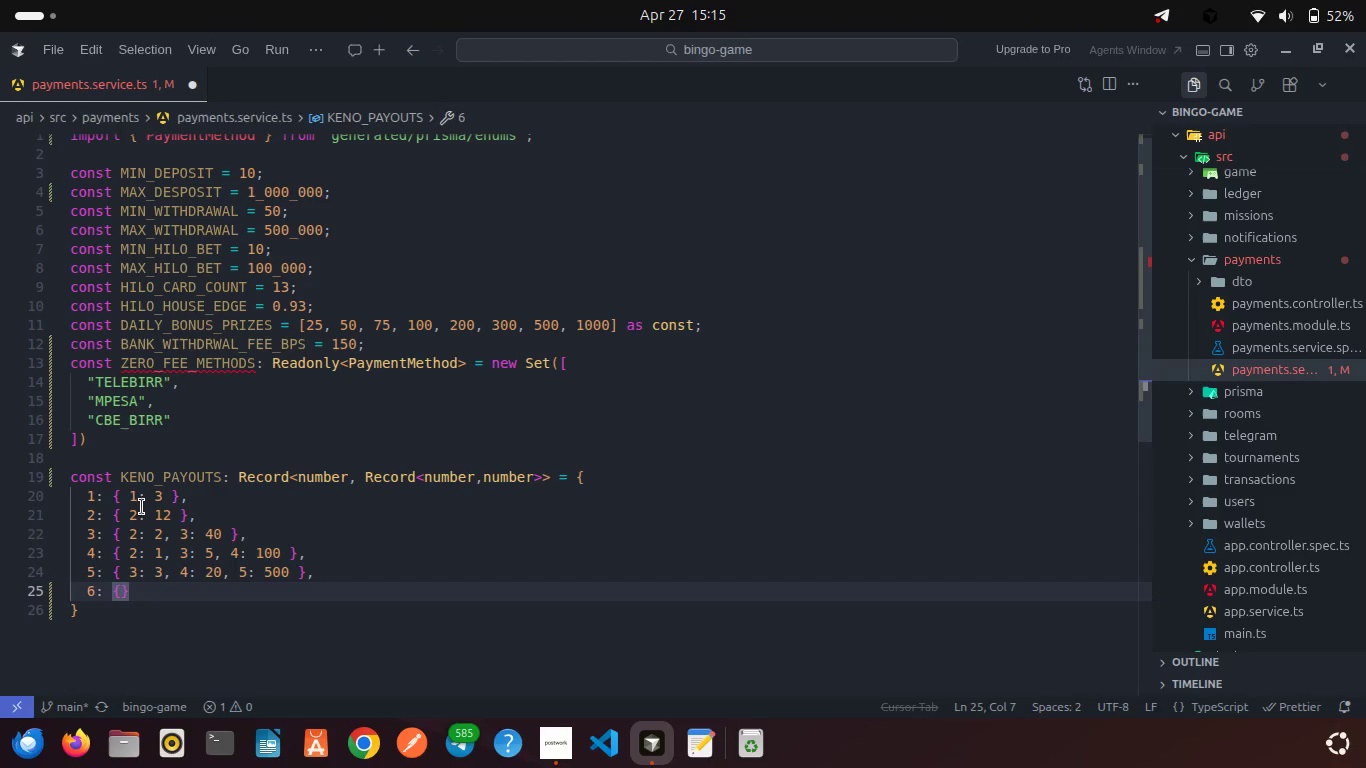 
key(Space)
 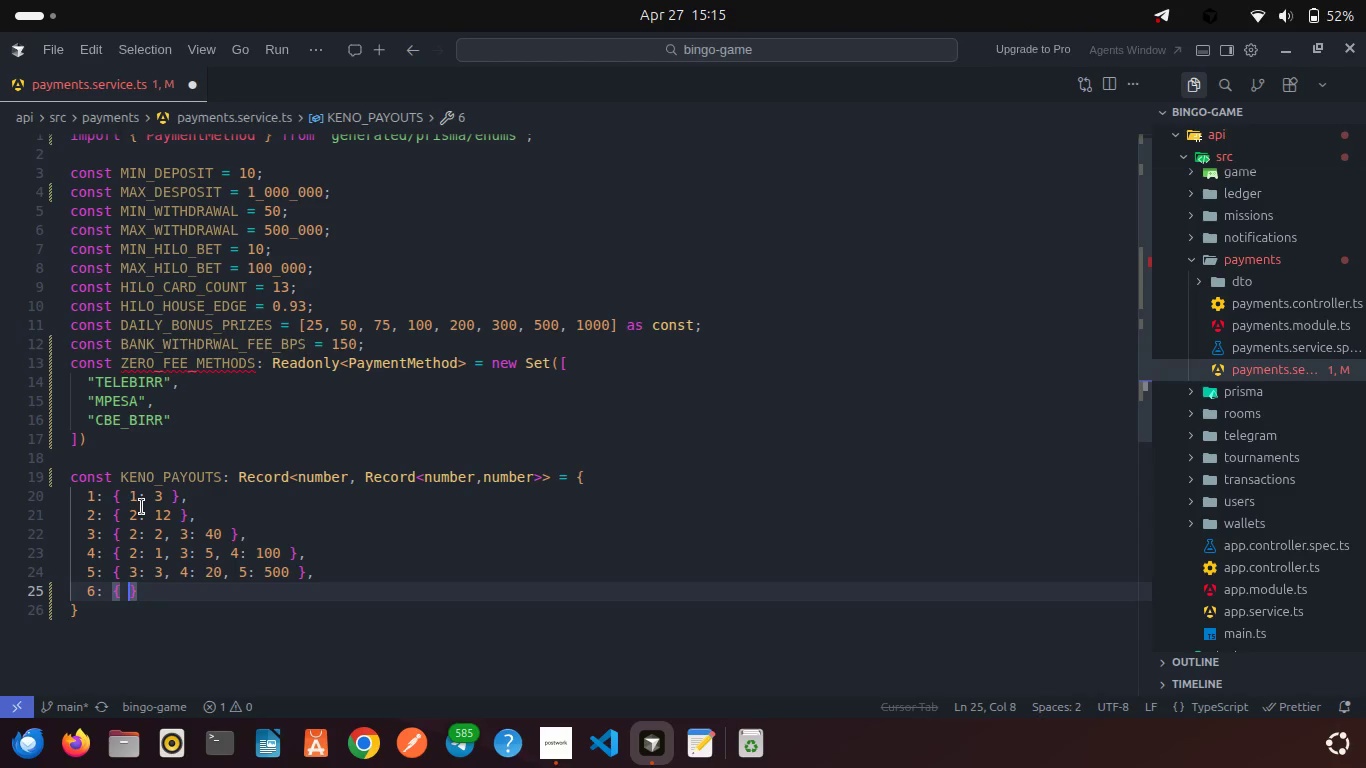 
key(3)
 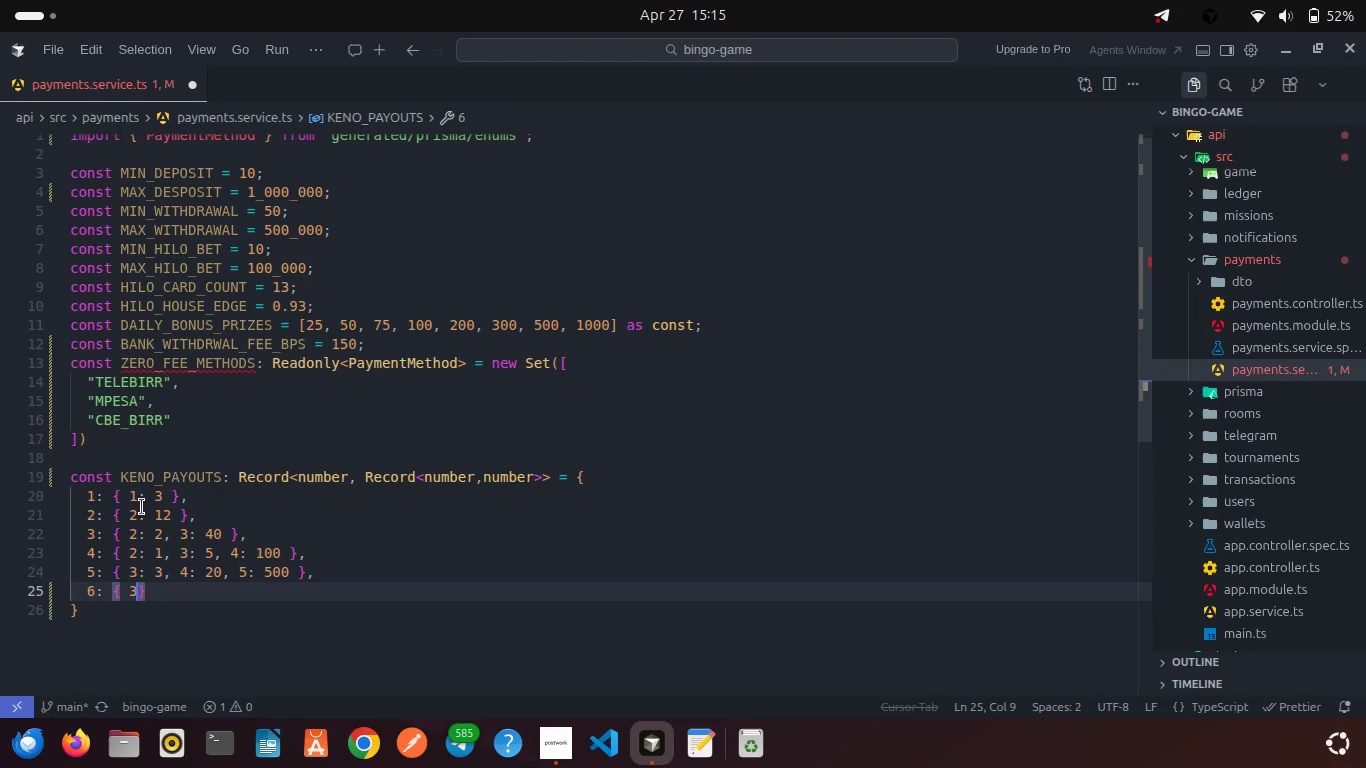 
key(Shift+ShiftRight)
 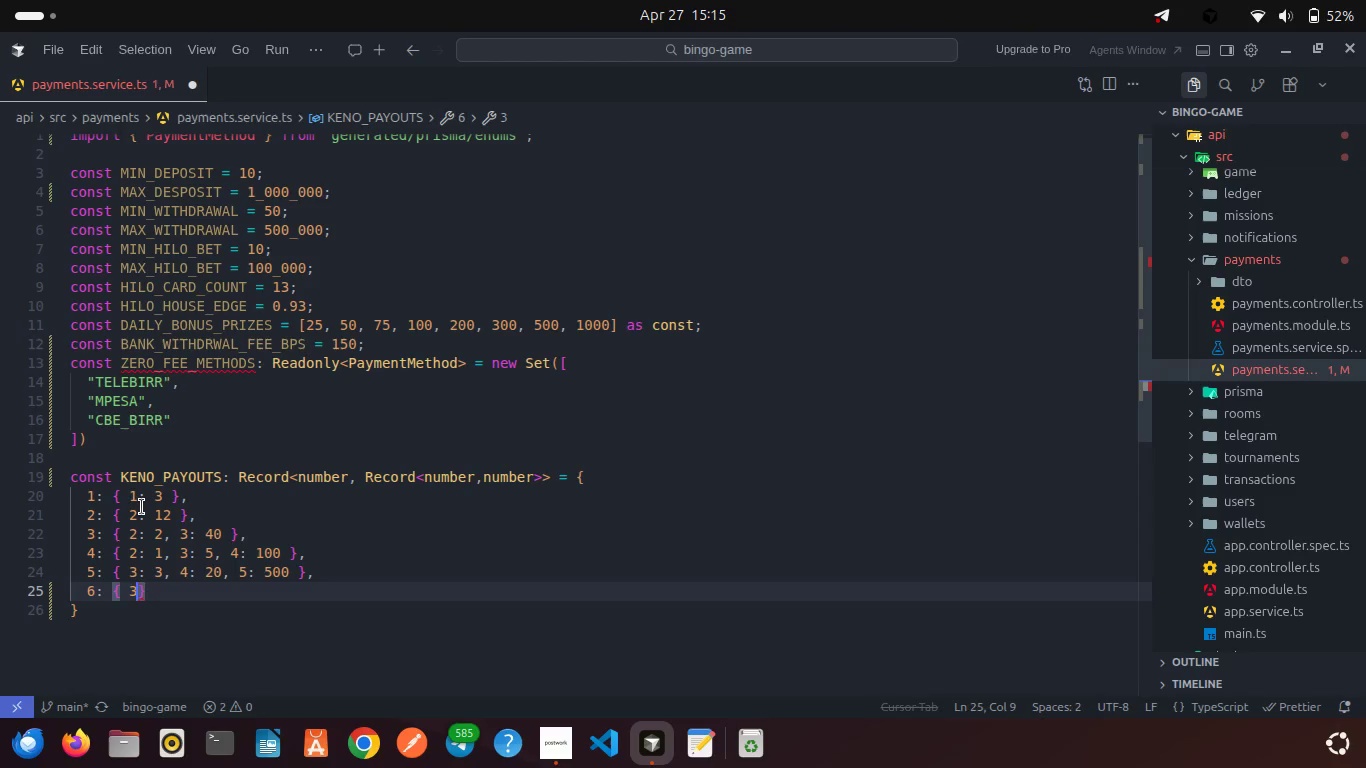 
key(Shift+Semicolon)
 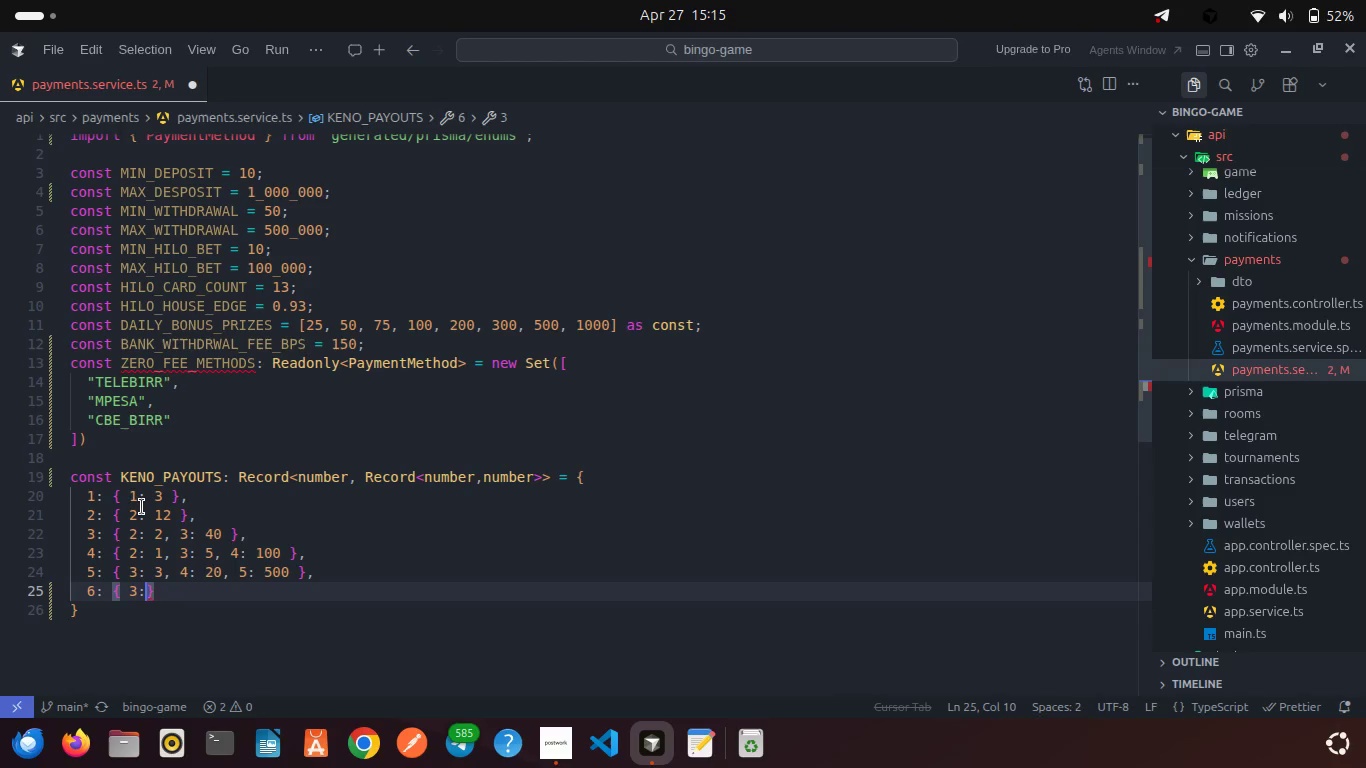 
key(Space)
 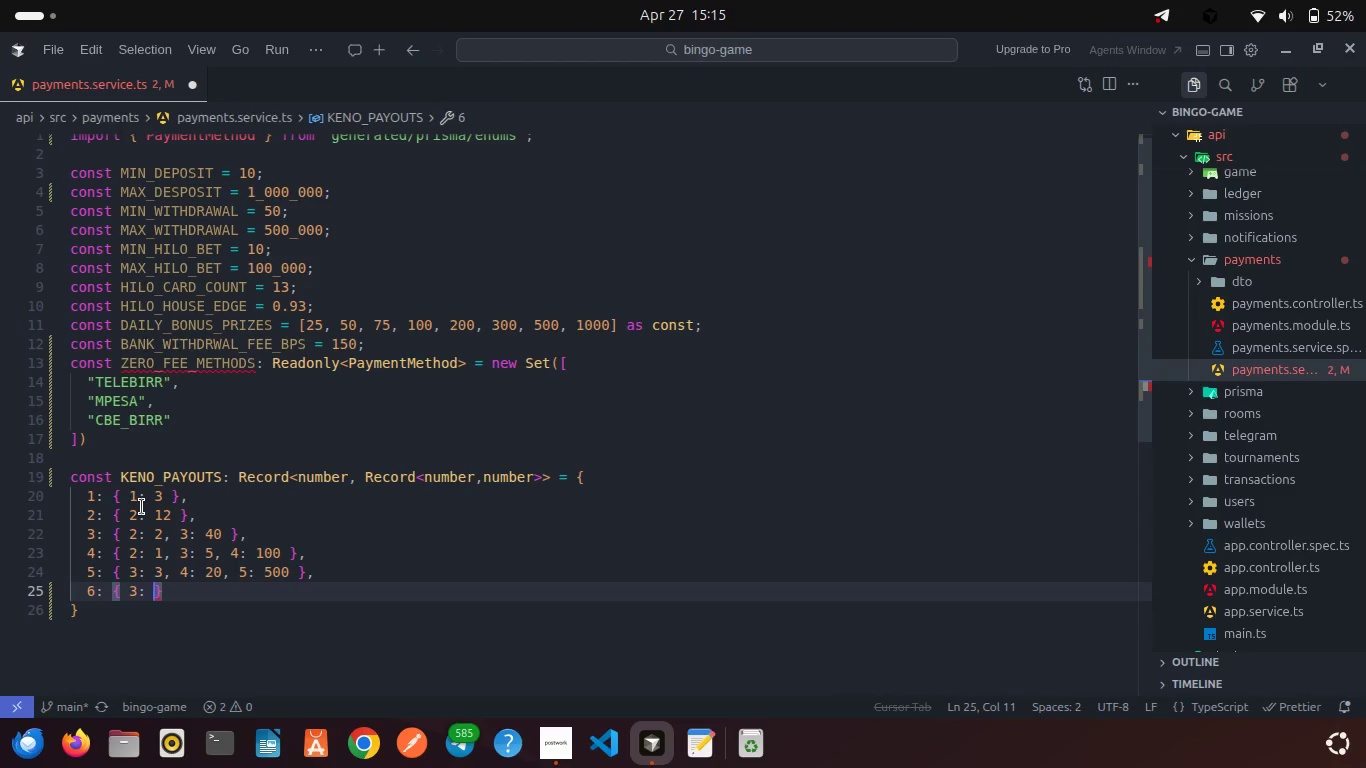 
key(2)
 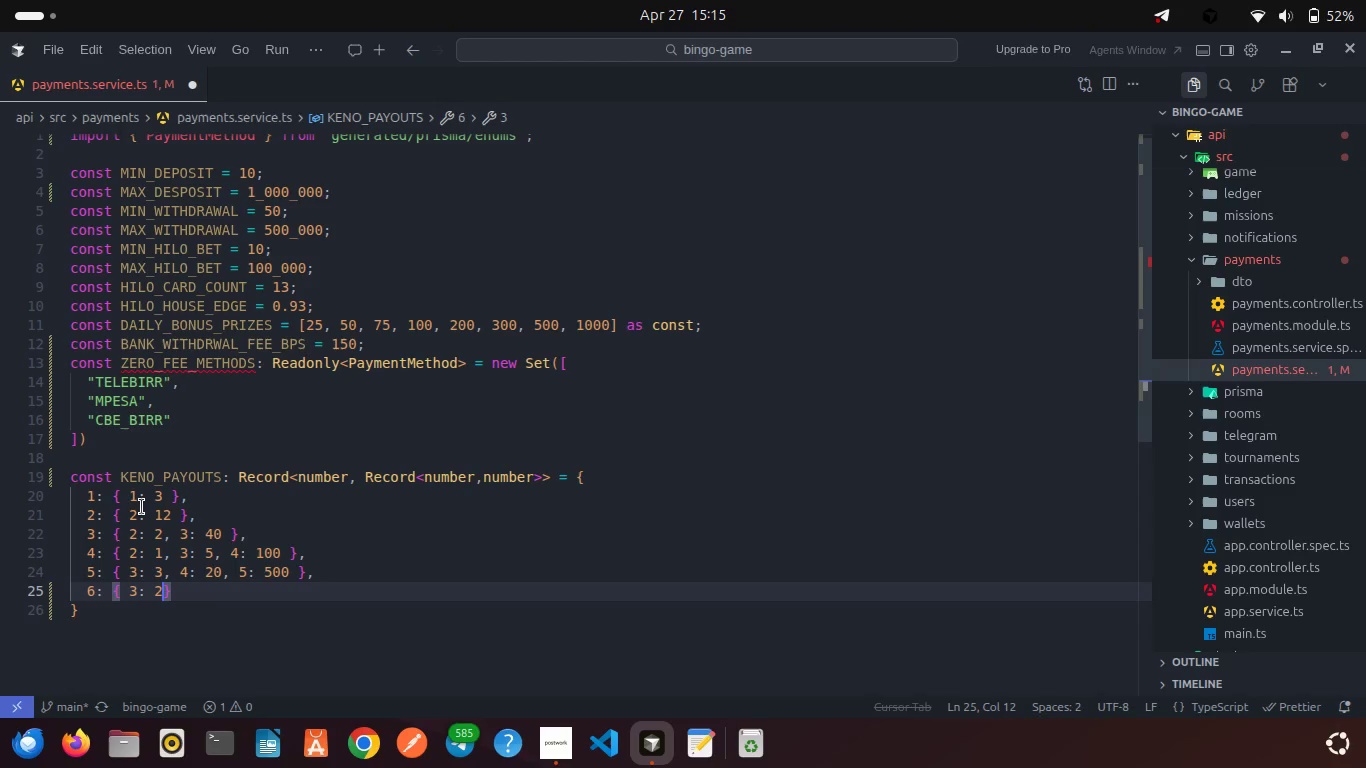 
key(Comma)
 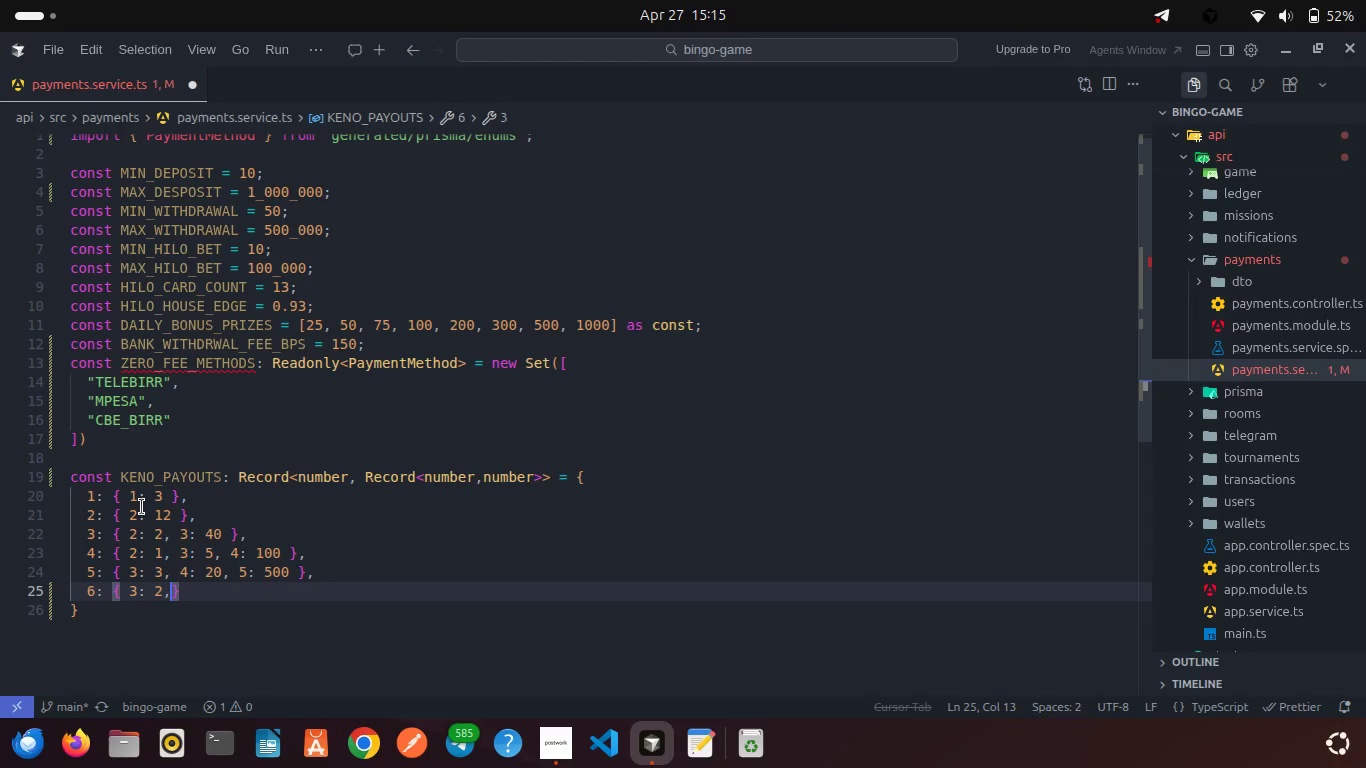 
key(Space)
 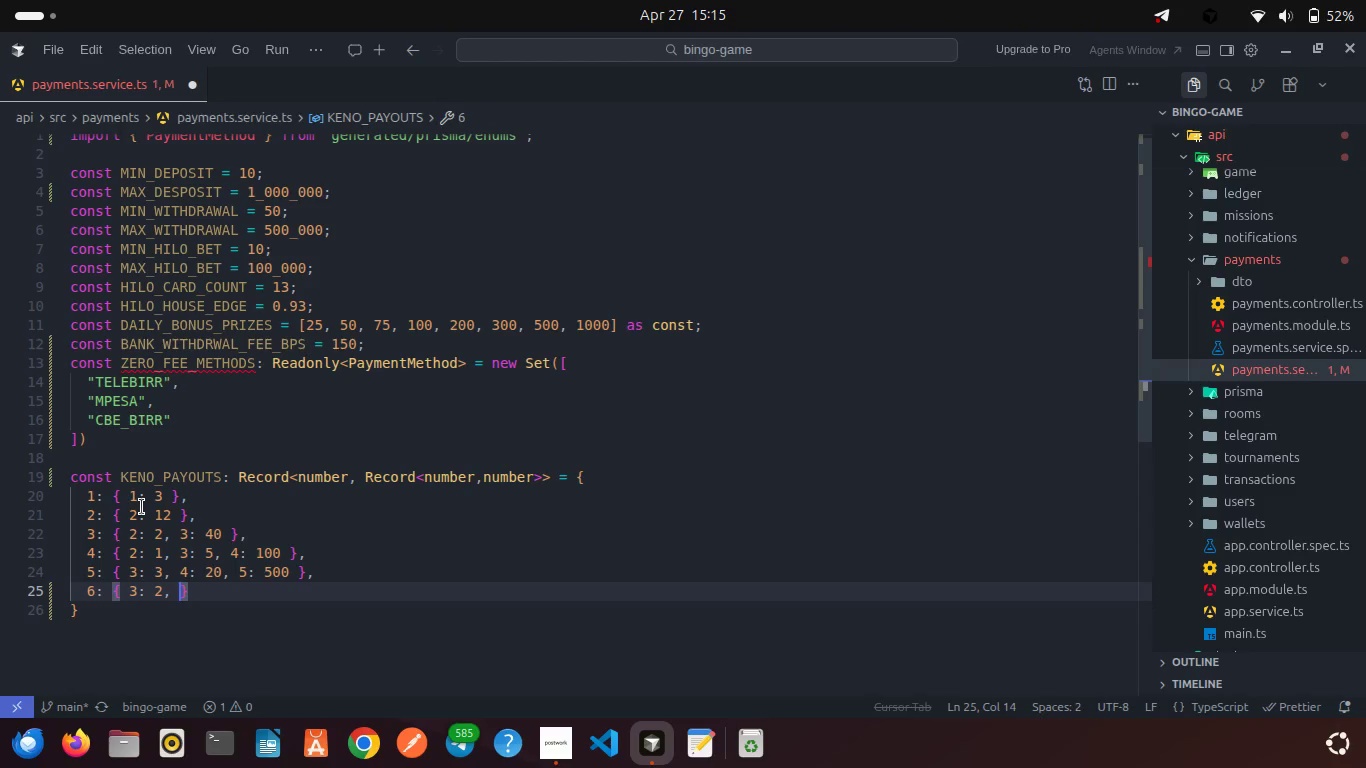 
key(4)
 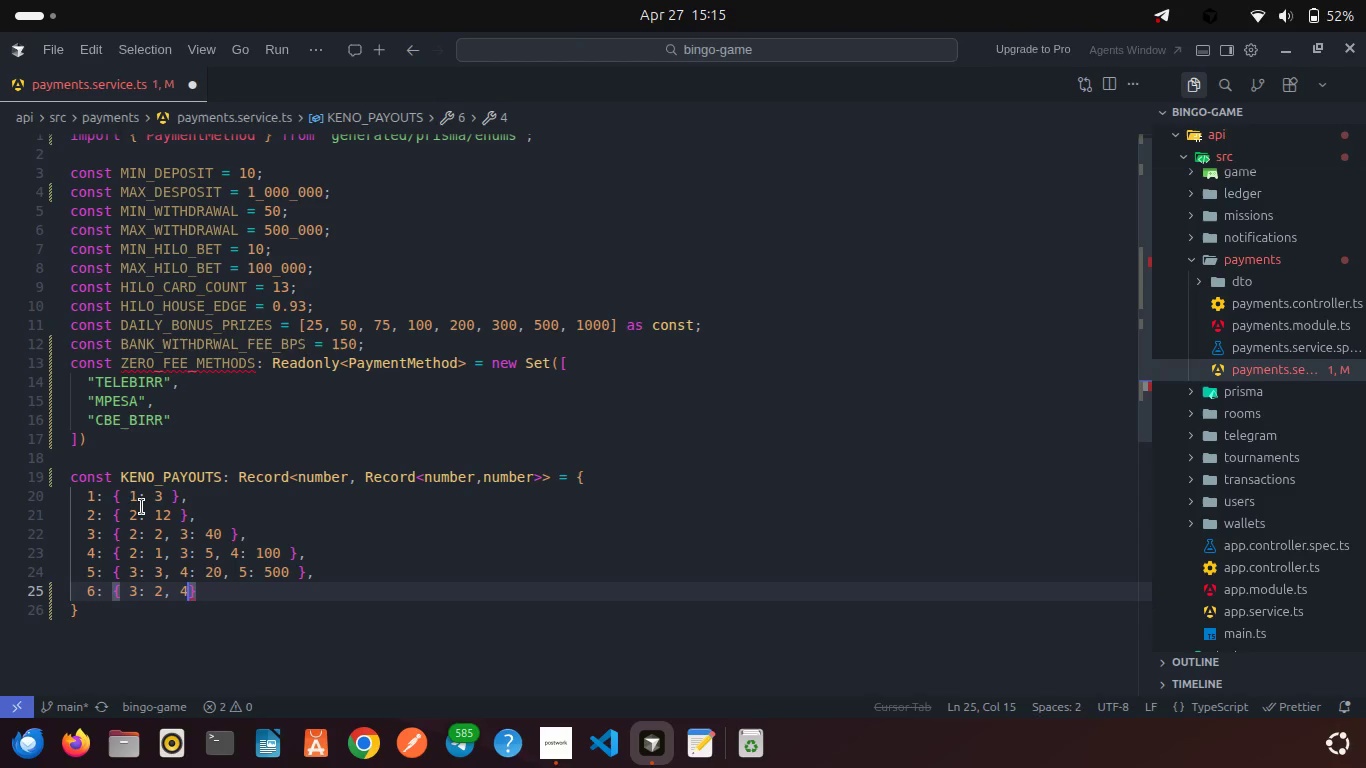 
key(Shift+Semicolon)
 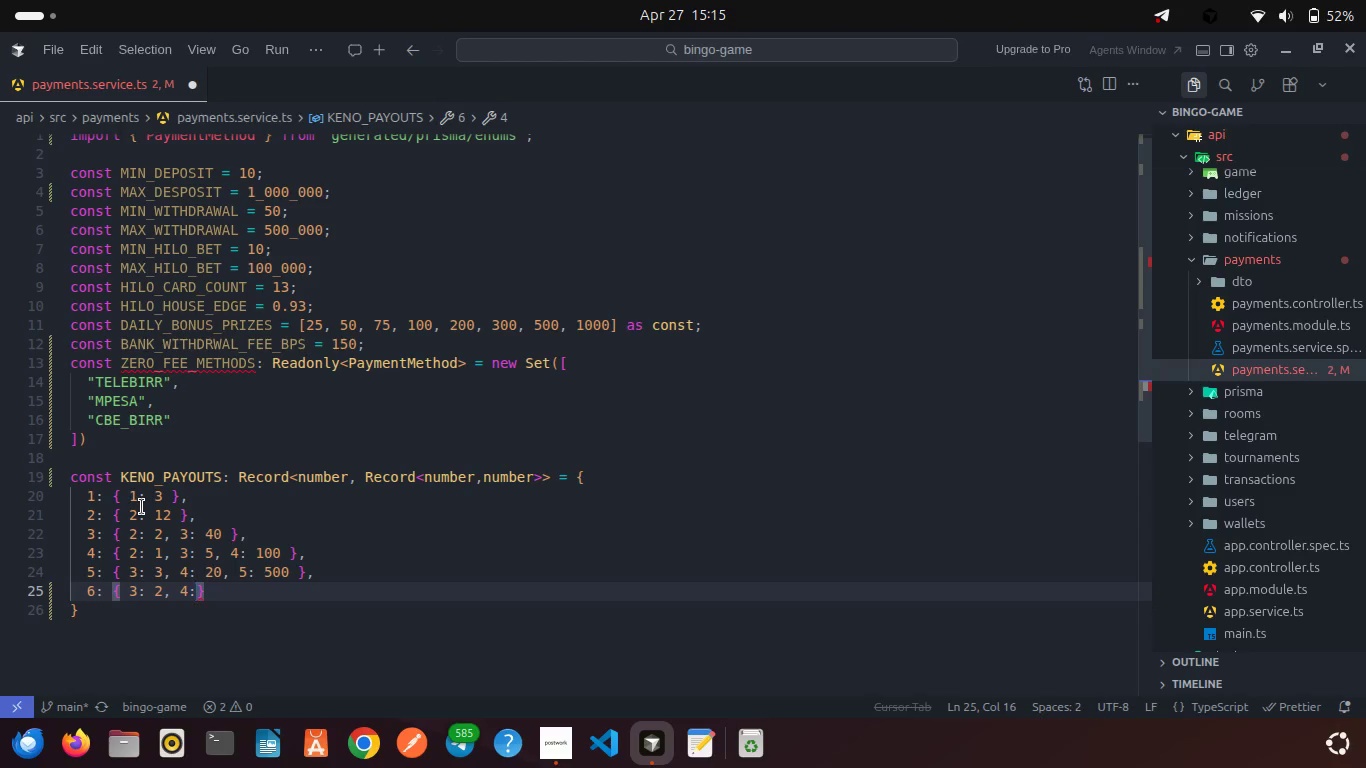 
key(Space)
 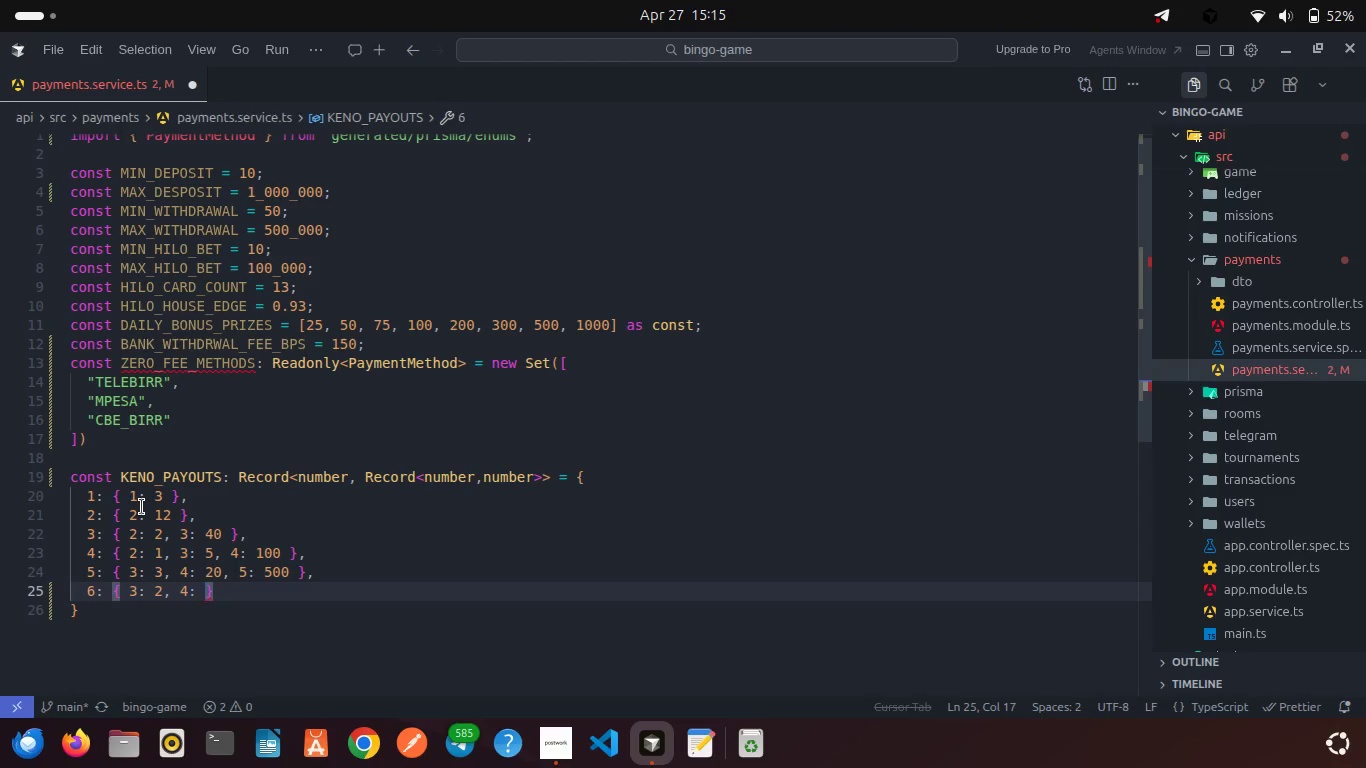 
key(8)
 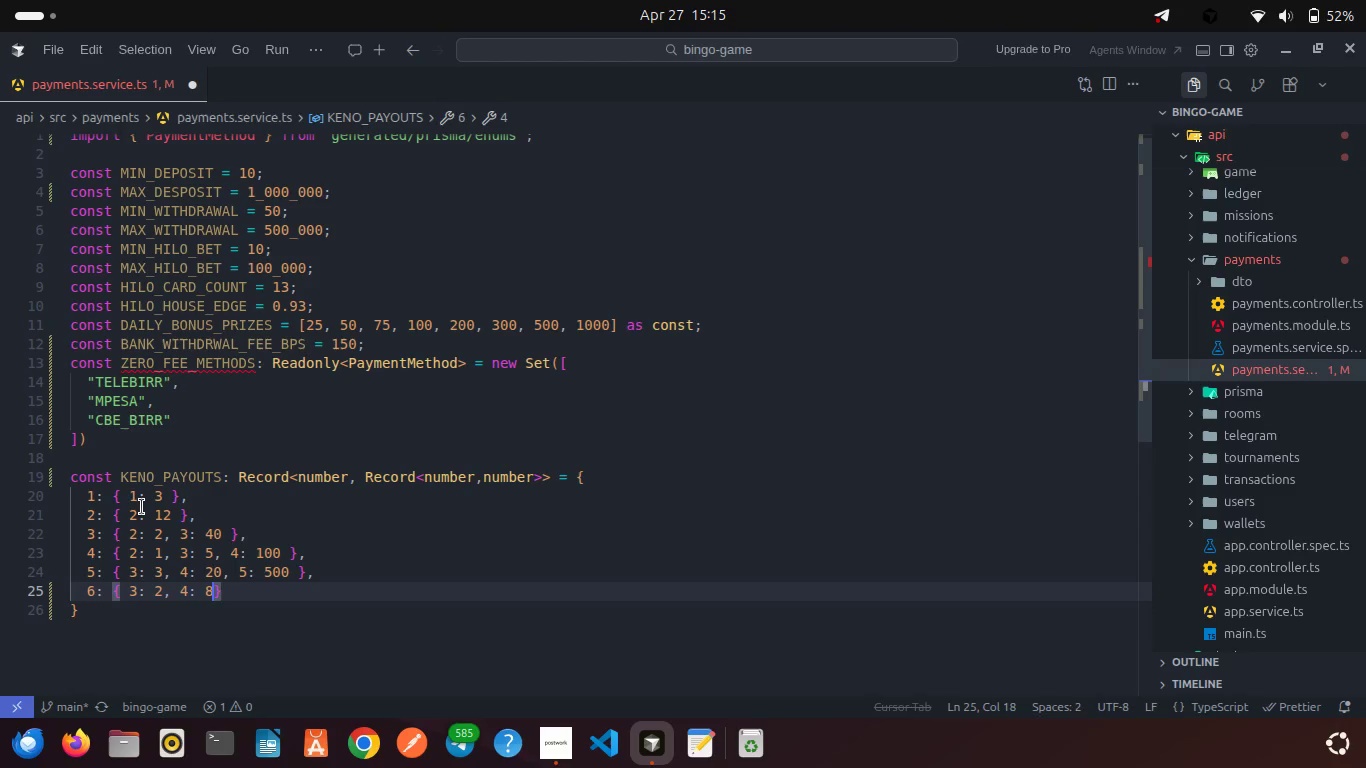 
key(Space)
 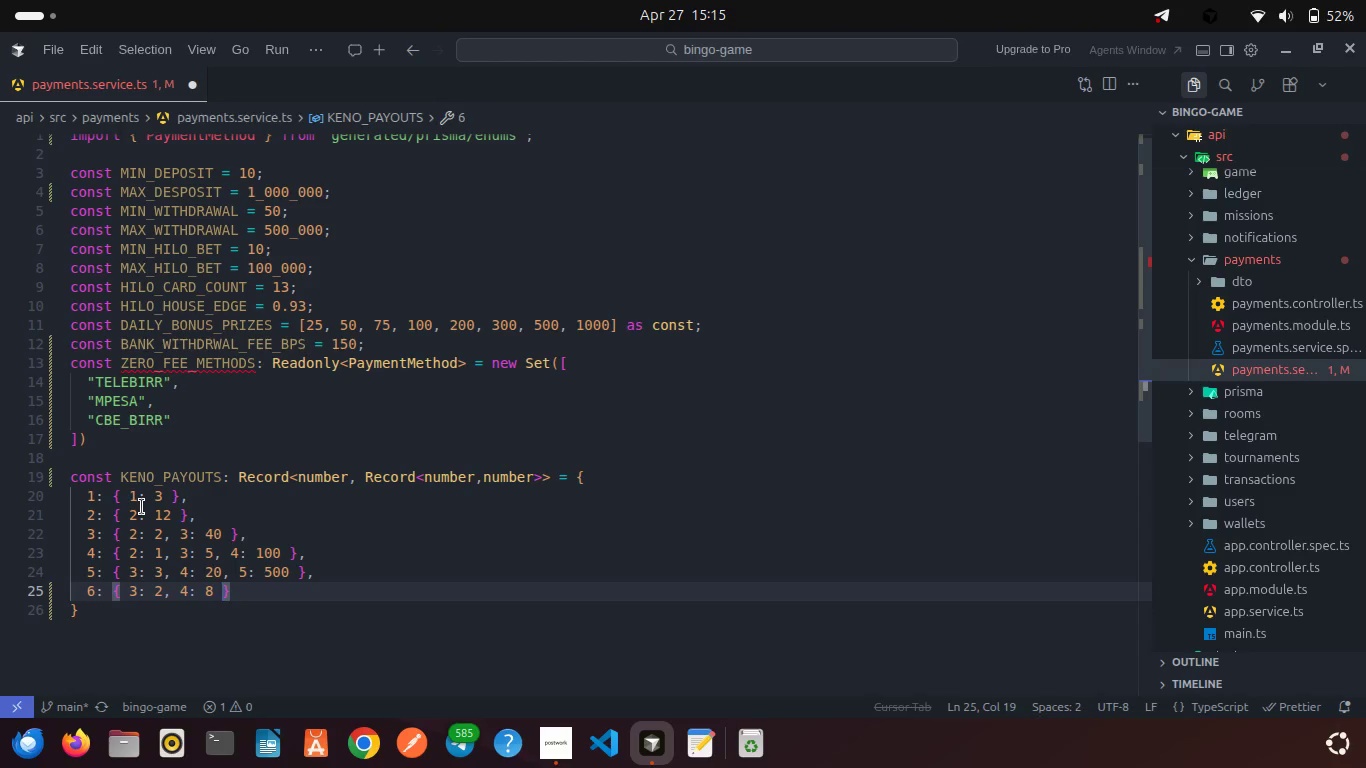 
key(Backspace)
 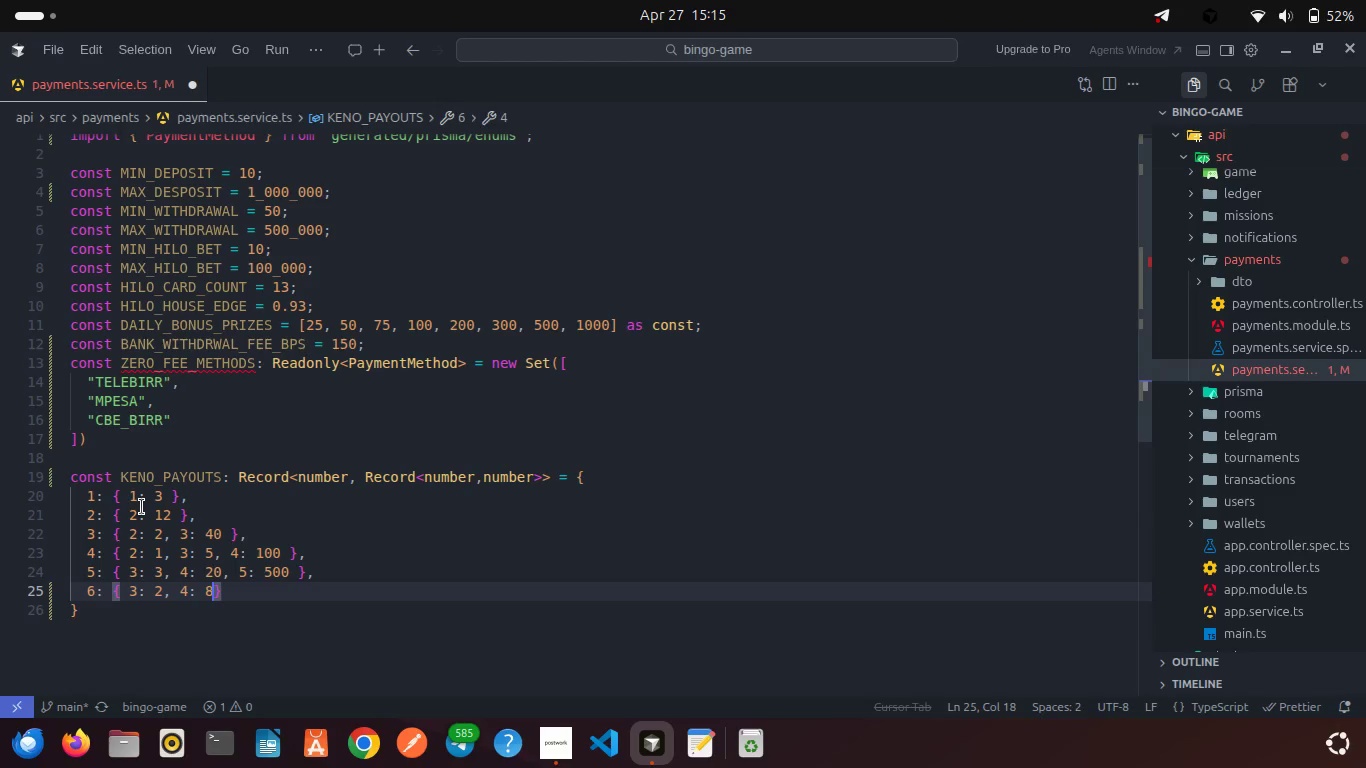 
key(Comma)
 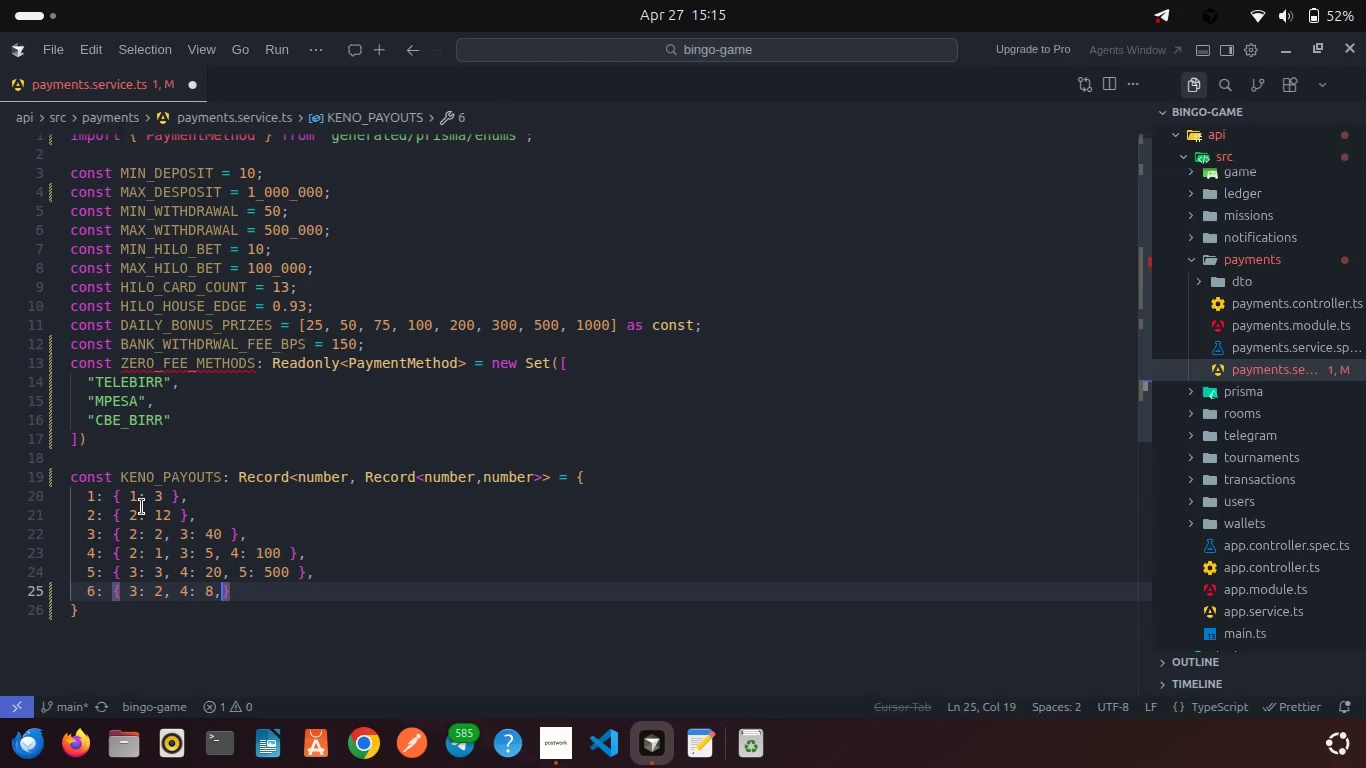 
key(Space)
 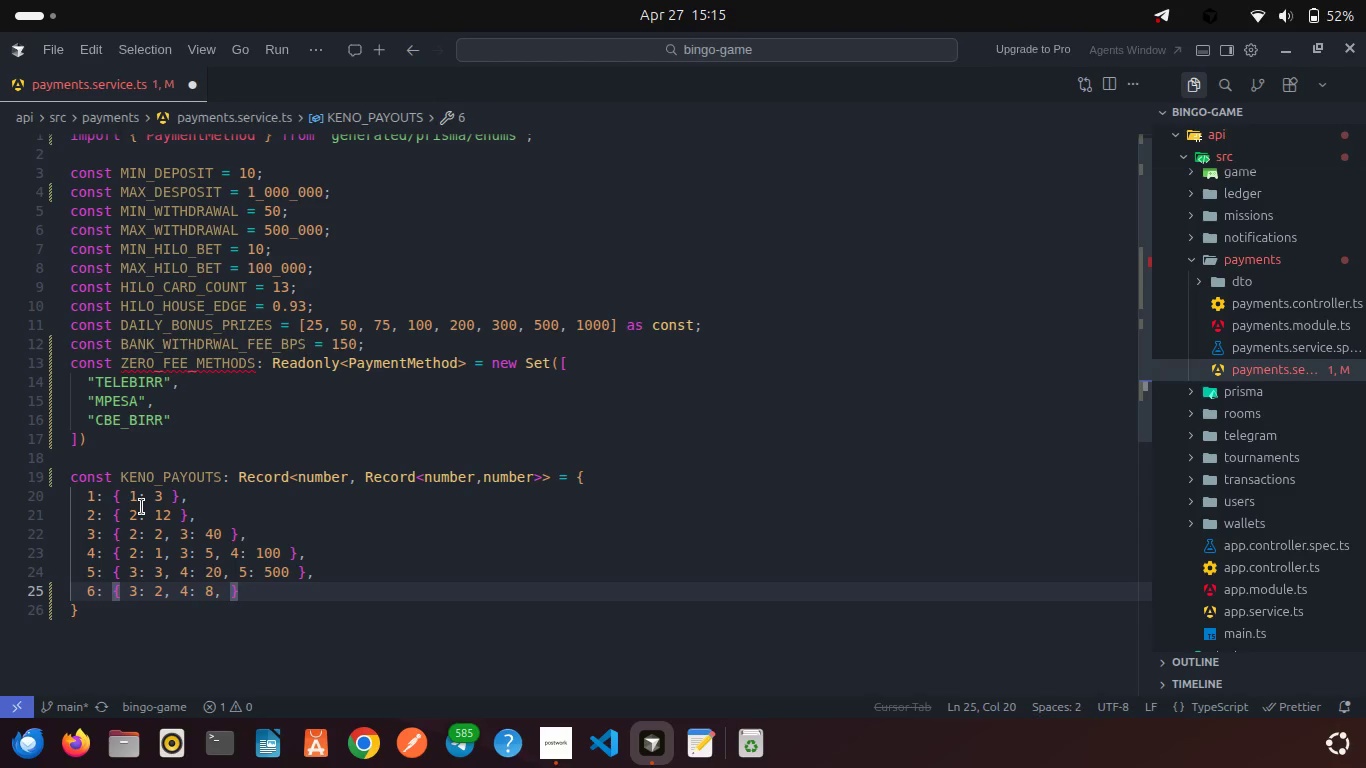 
wait(6.44)
 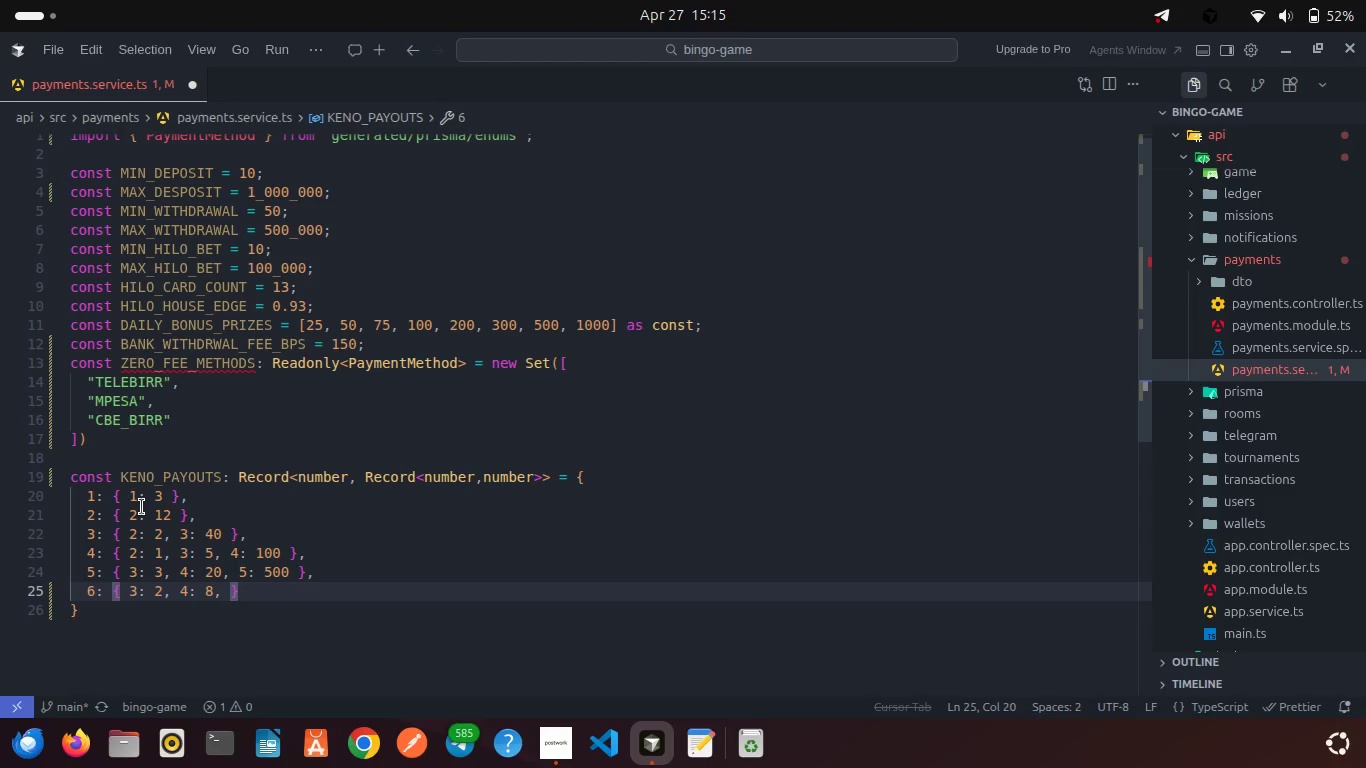 
type(5: 75, 6: 120, 7: 1500 )
 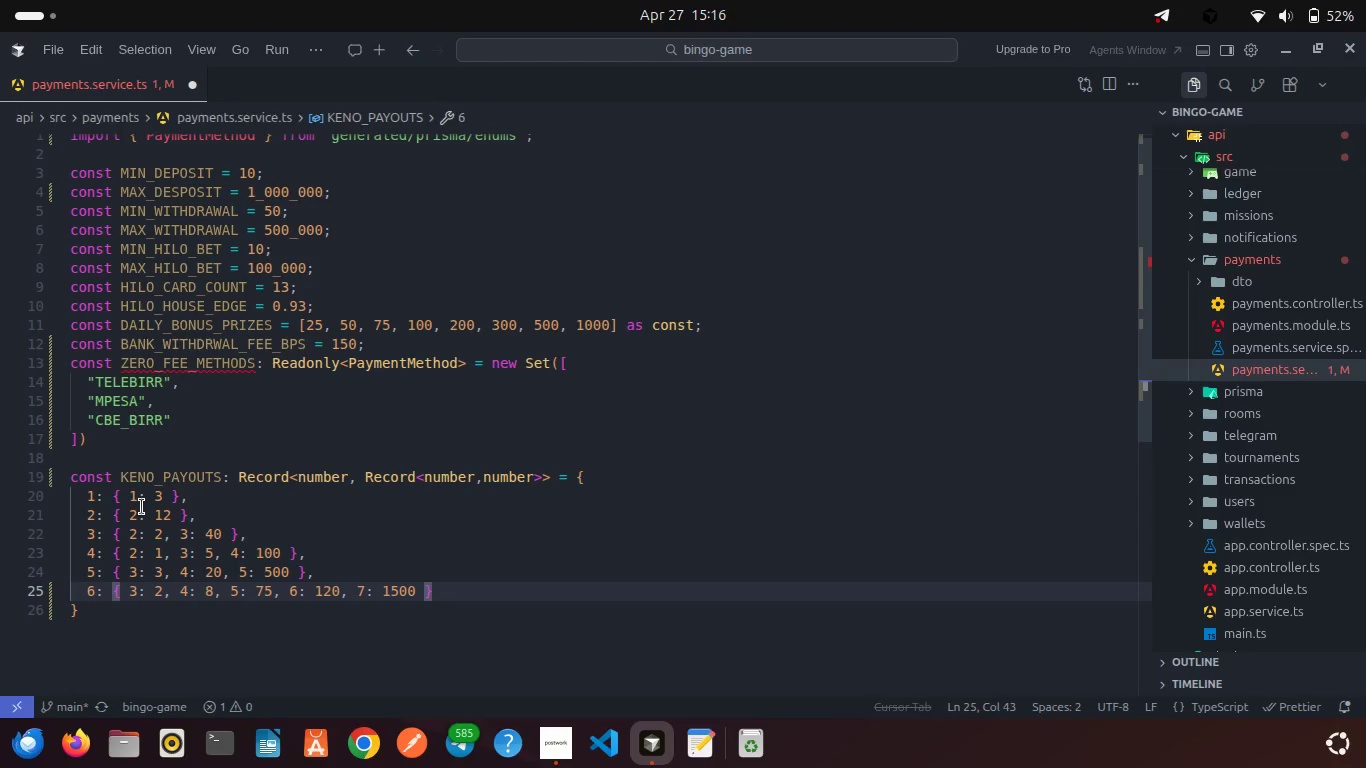 
key(ArrowRight)
 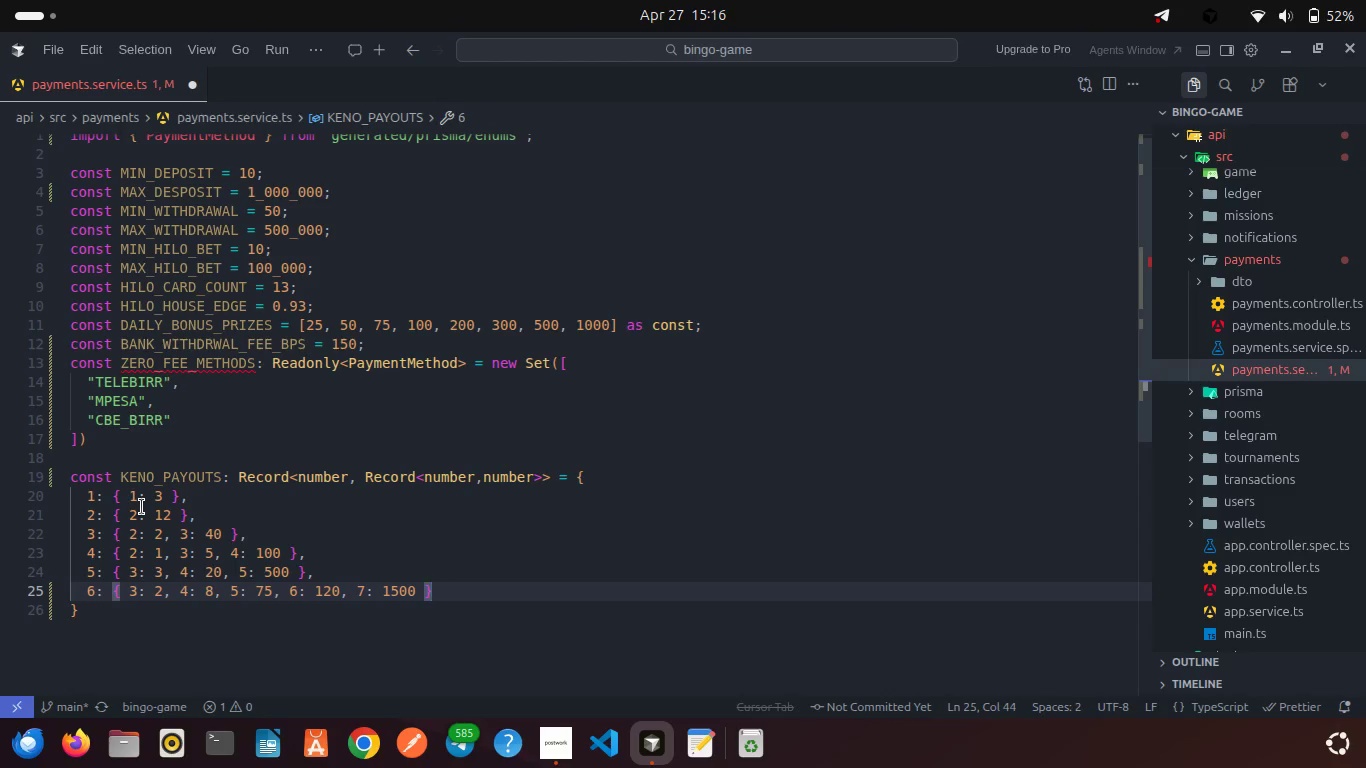 
key(Comma)
 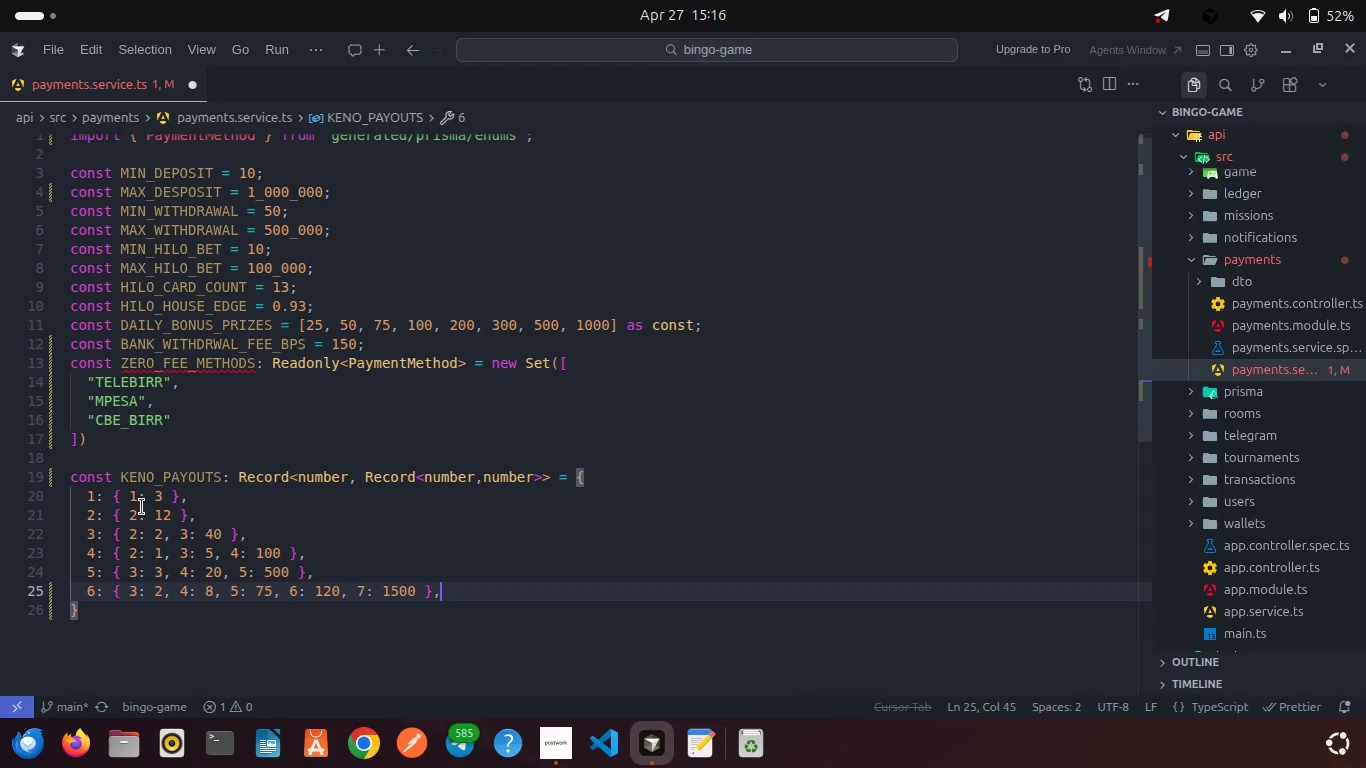 
key(Enter)
 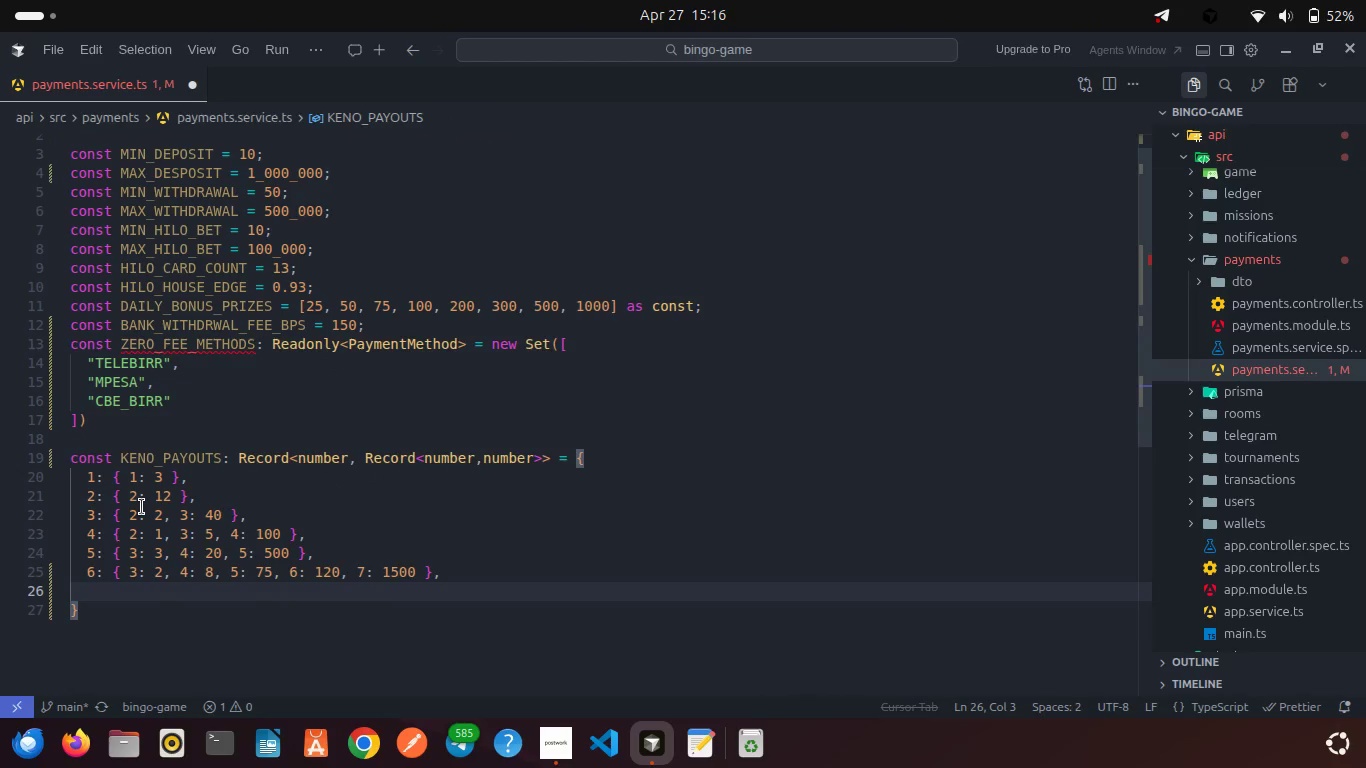 
key(7)
 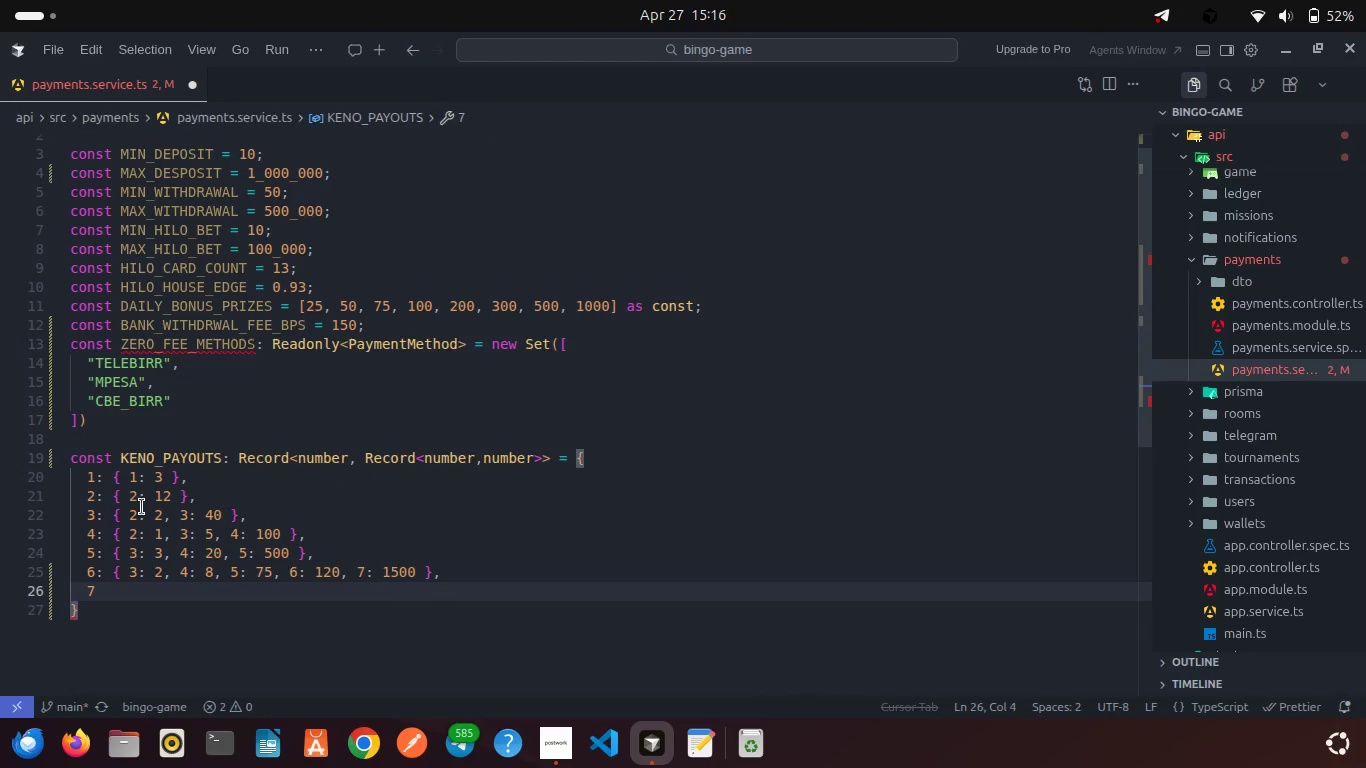 
key(Shift+Semicolon)
 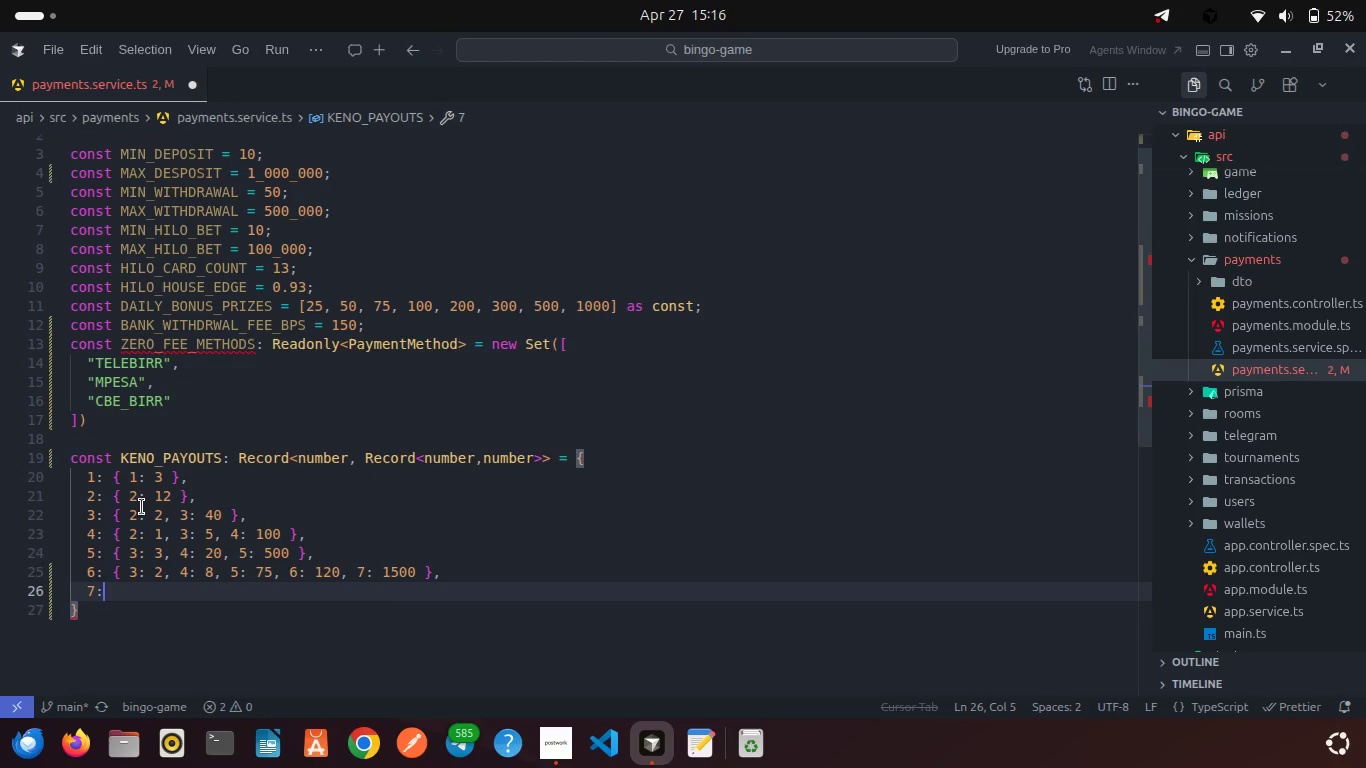 
key(Space)
 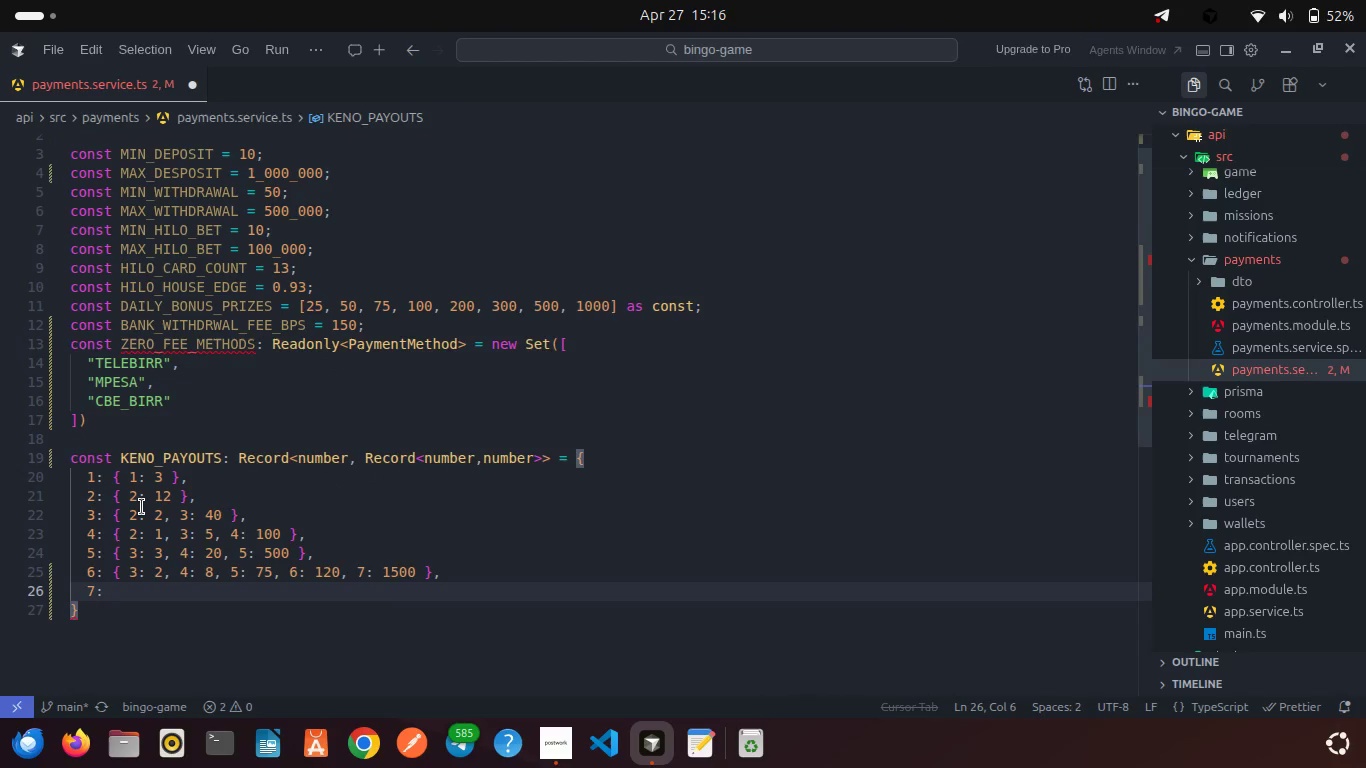 
key(Shift+BracketLeft)
 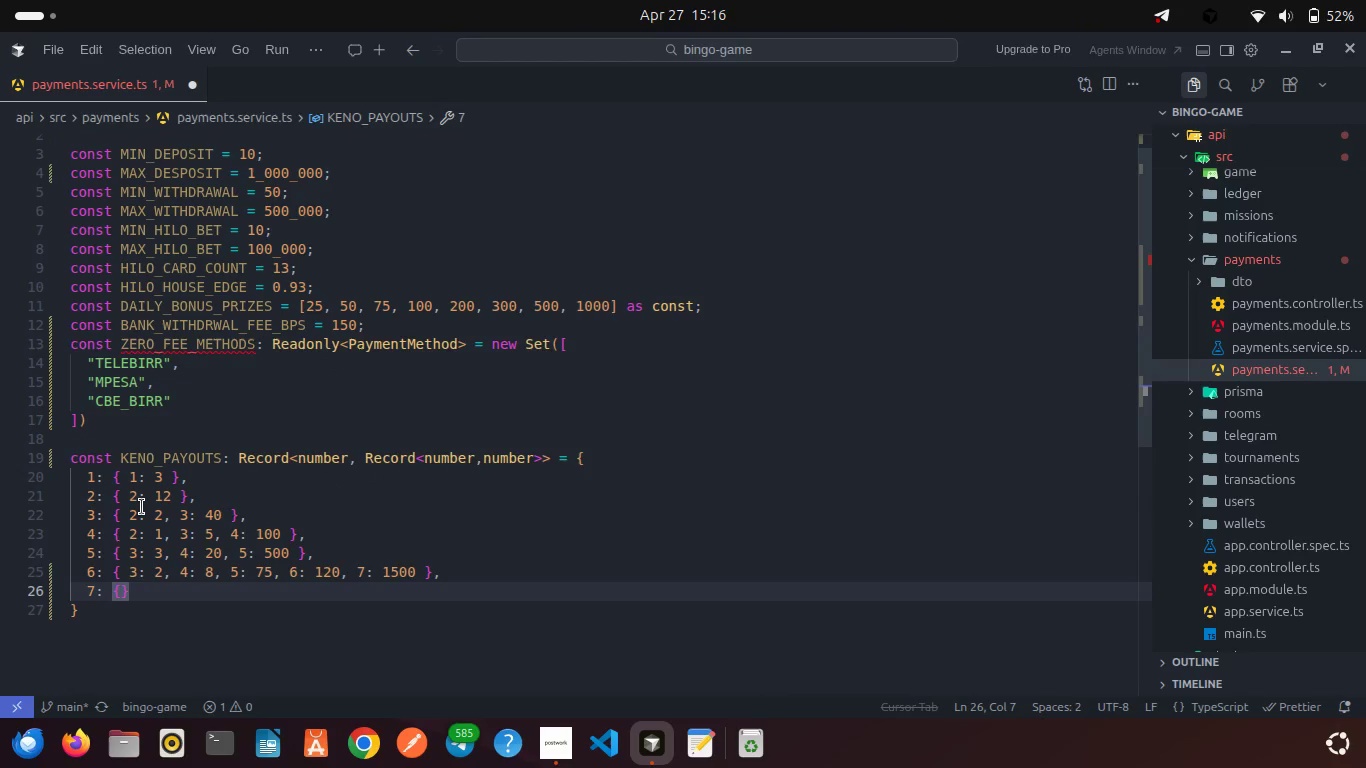 
key(Space)
 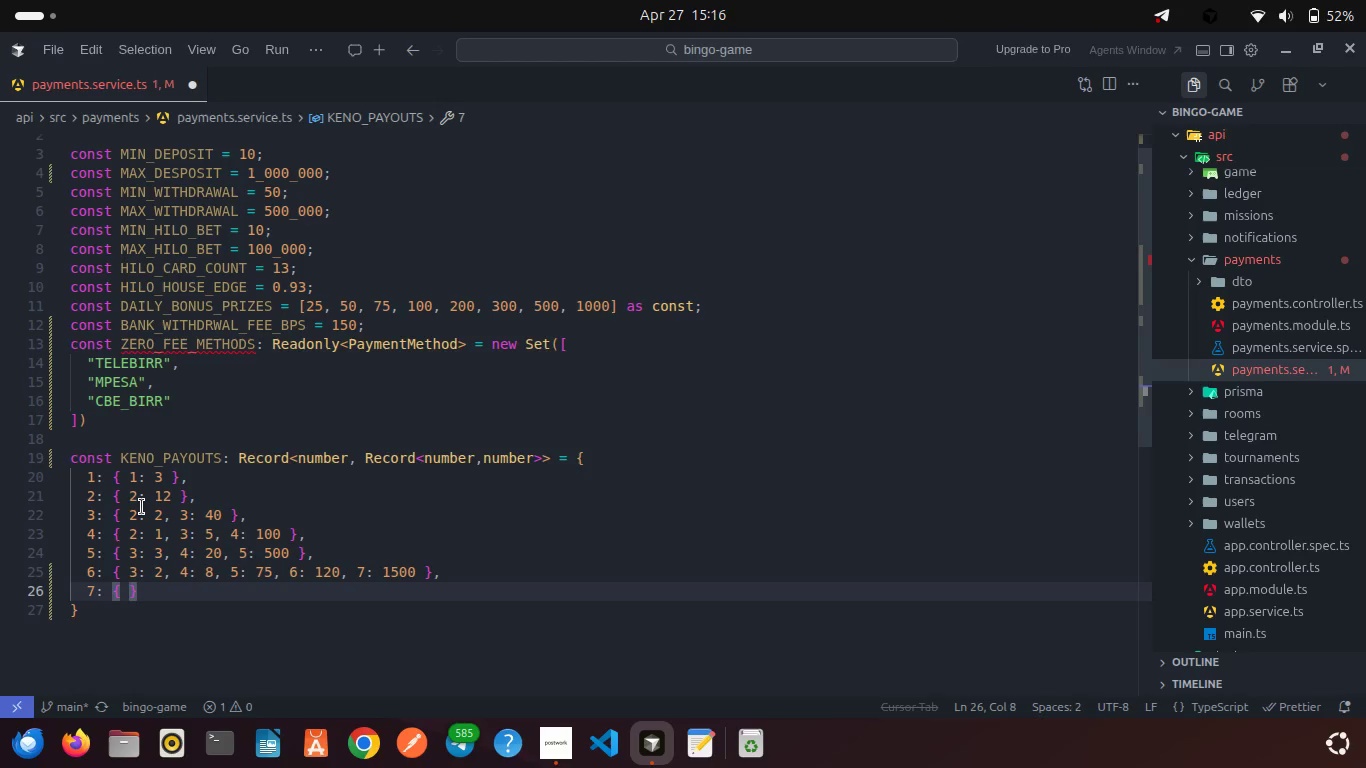 
key(3)
 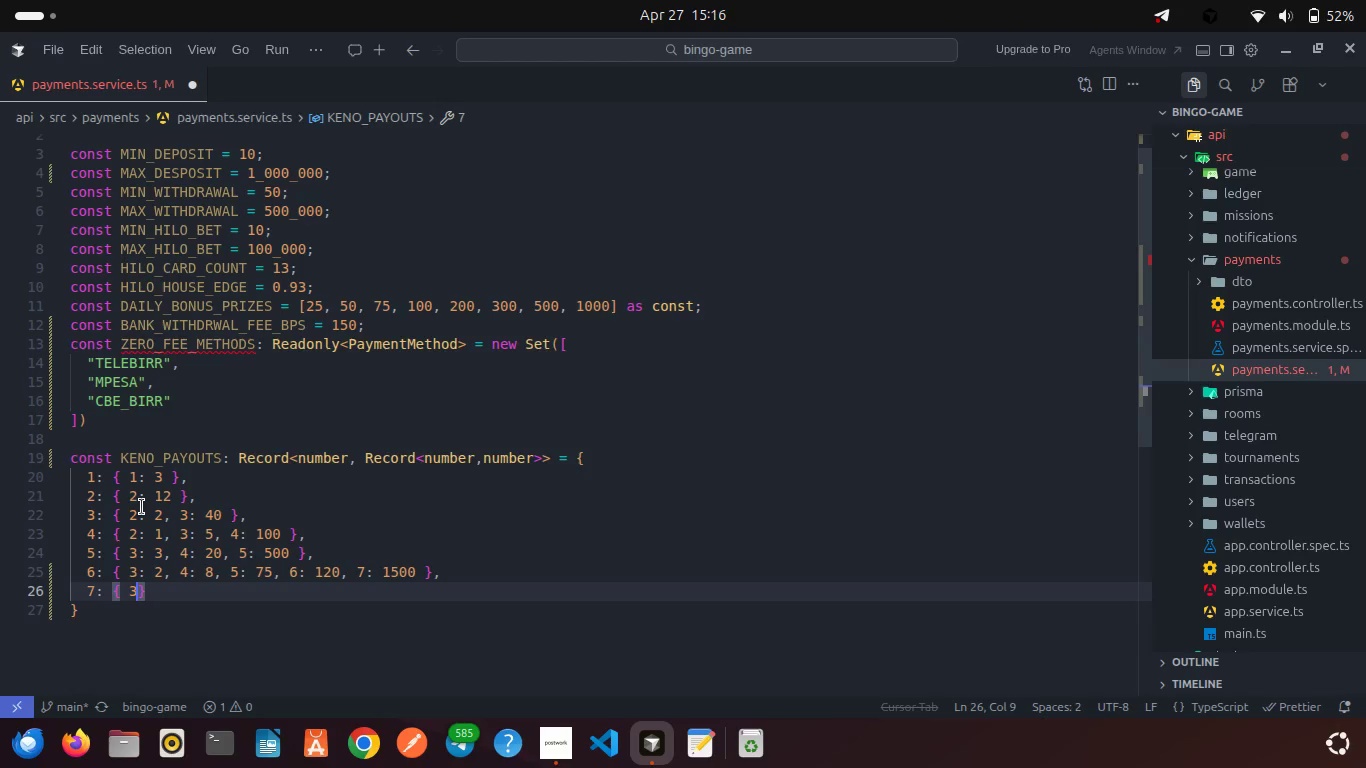 
key(Shift+ShiftRight)
 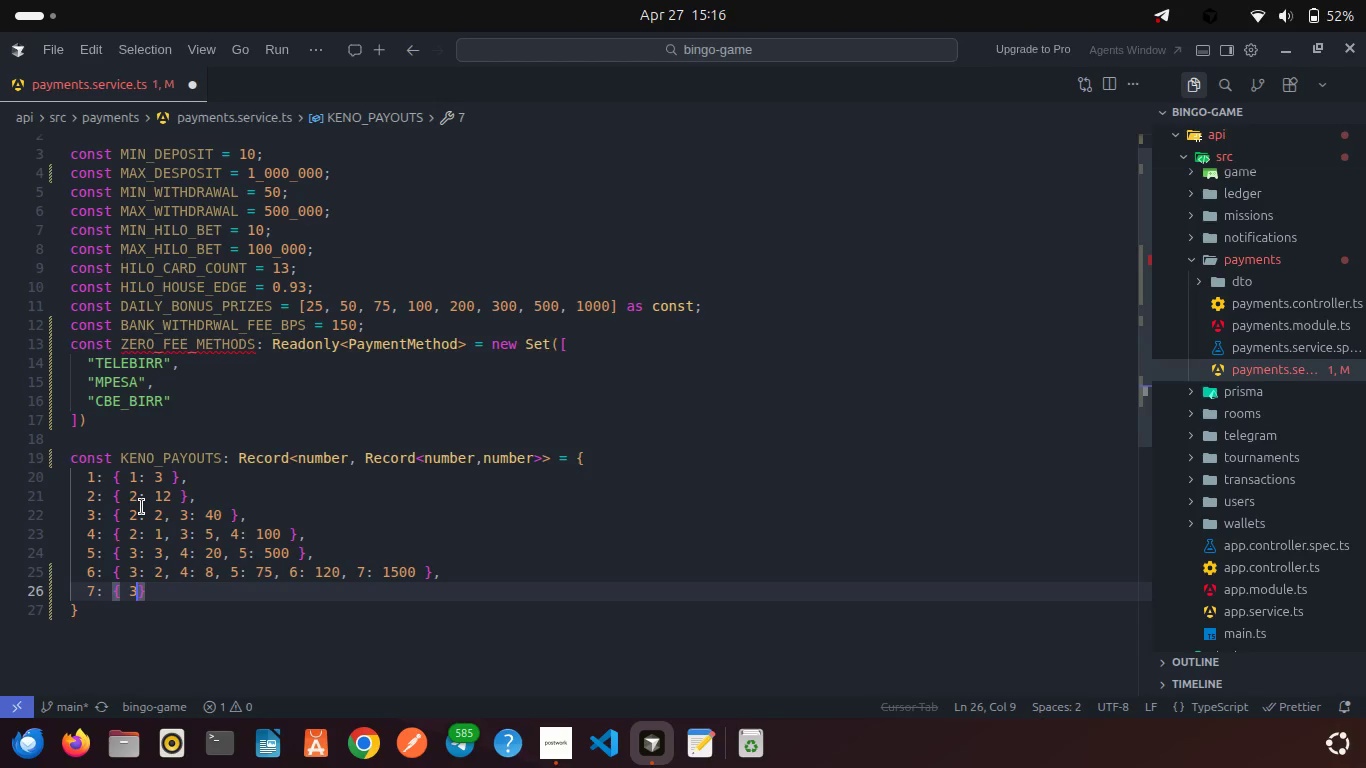 
key(Shift+Semicolon)
 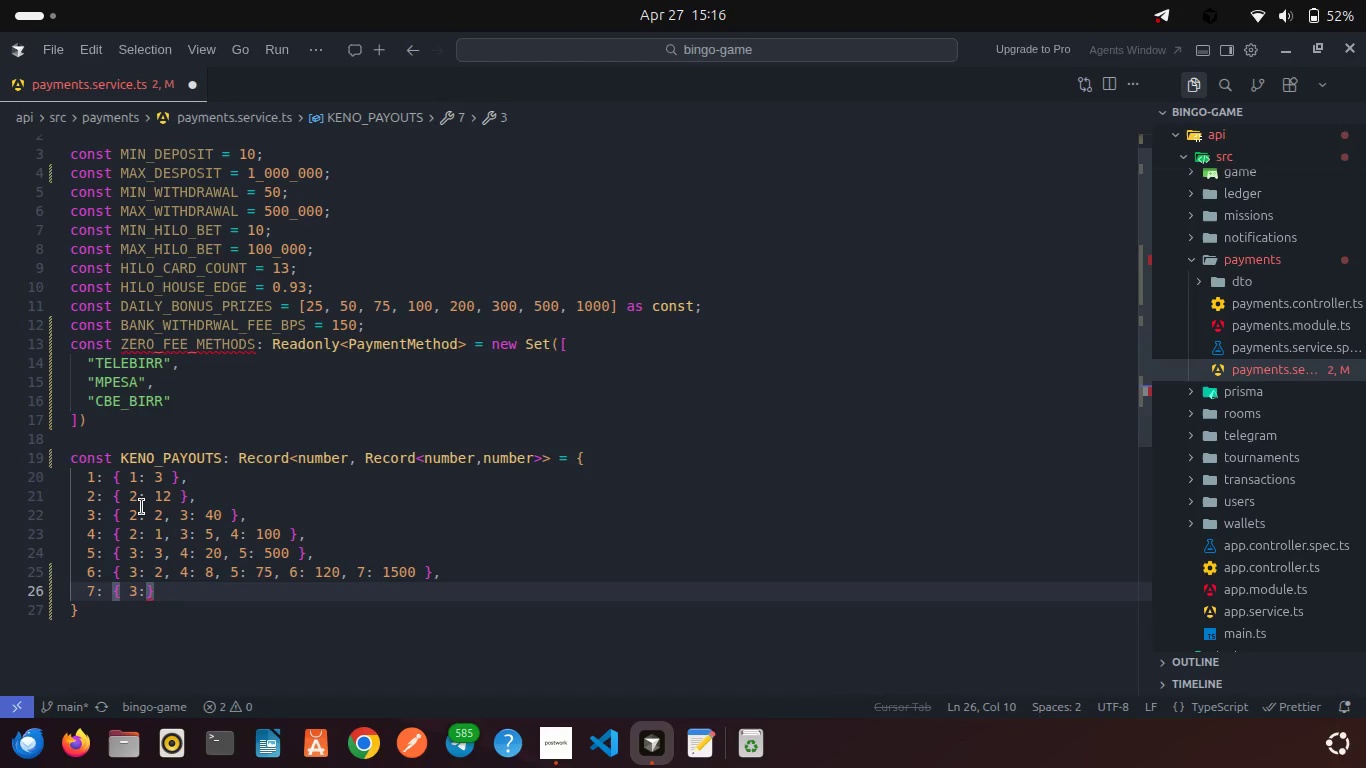 
key(Space)
 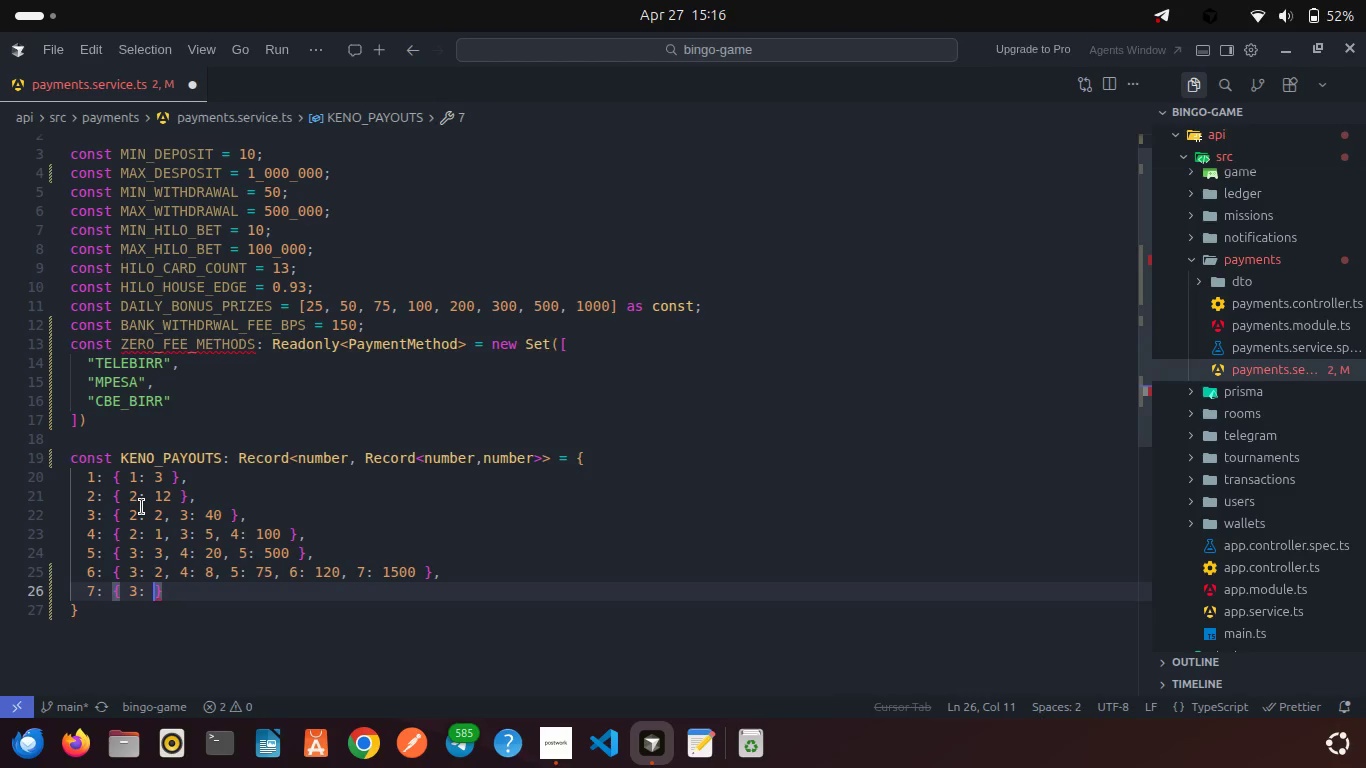 
key(1)
 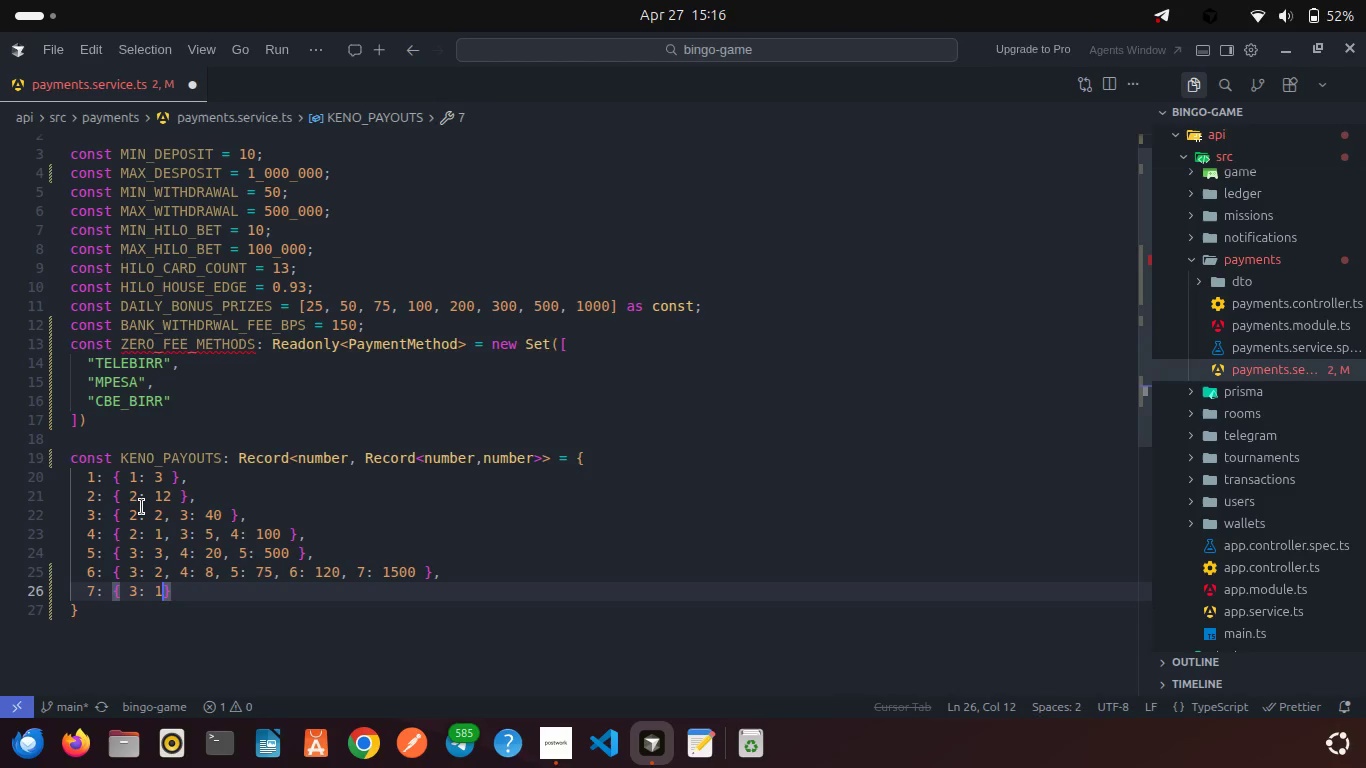 
key(Comma)
 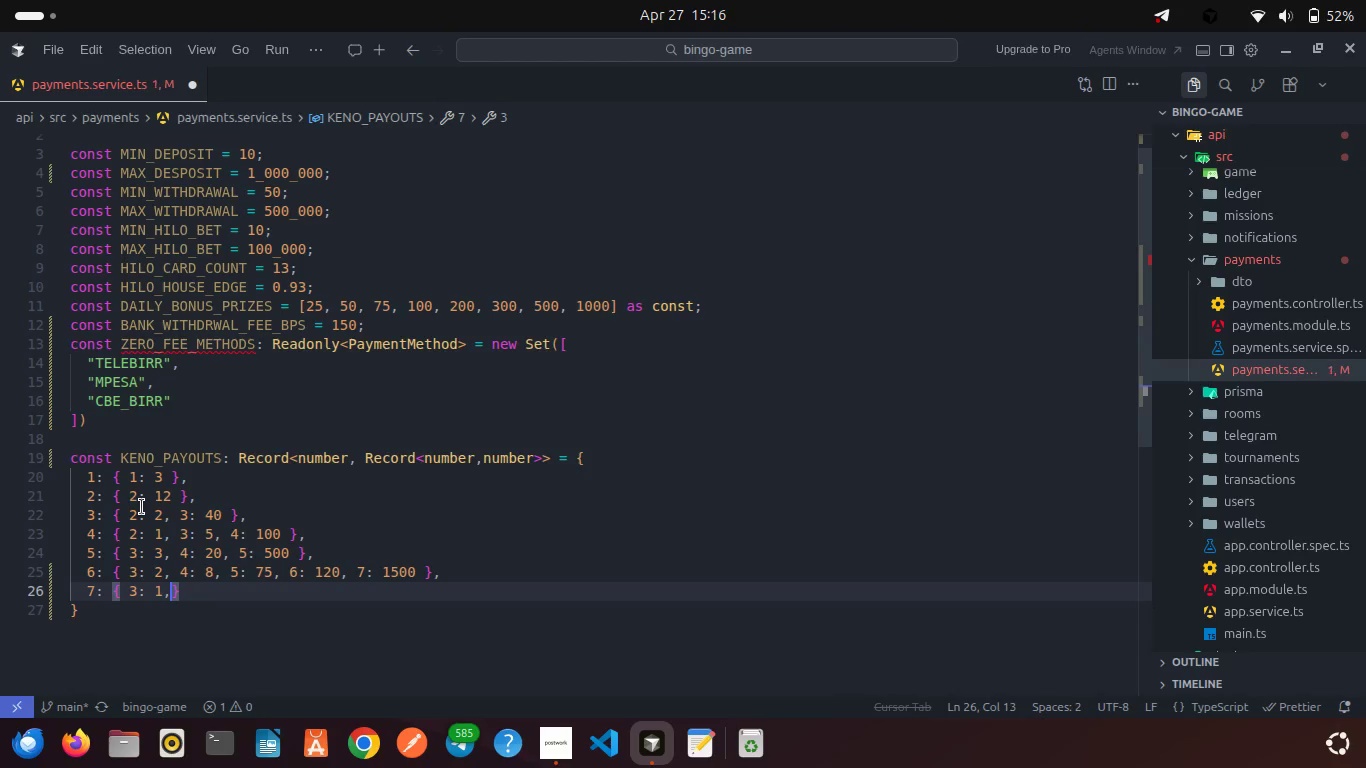 
key(Space)
 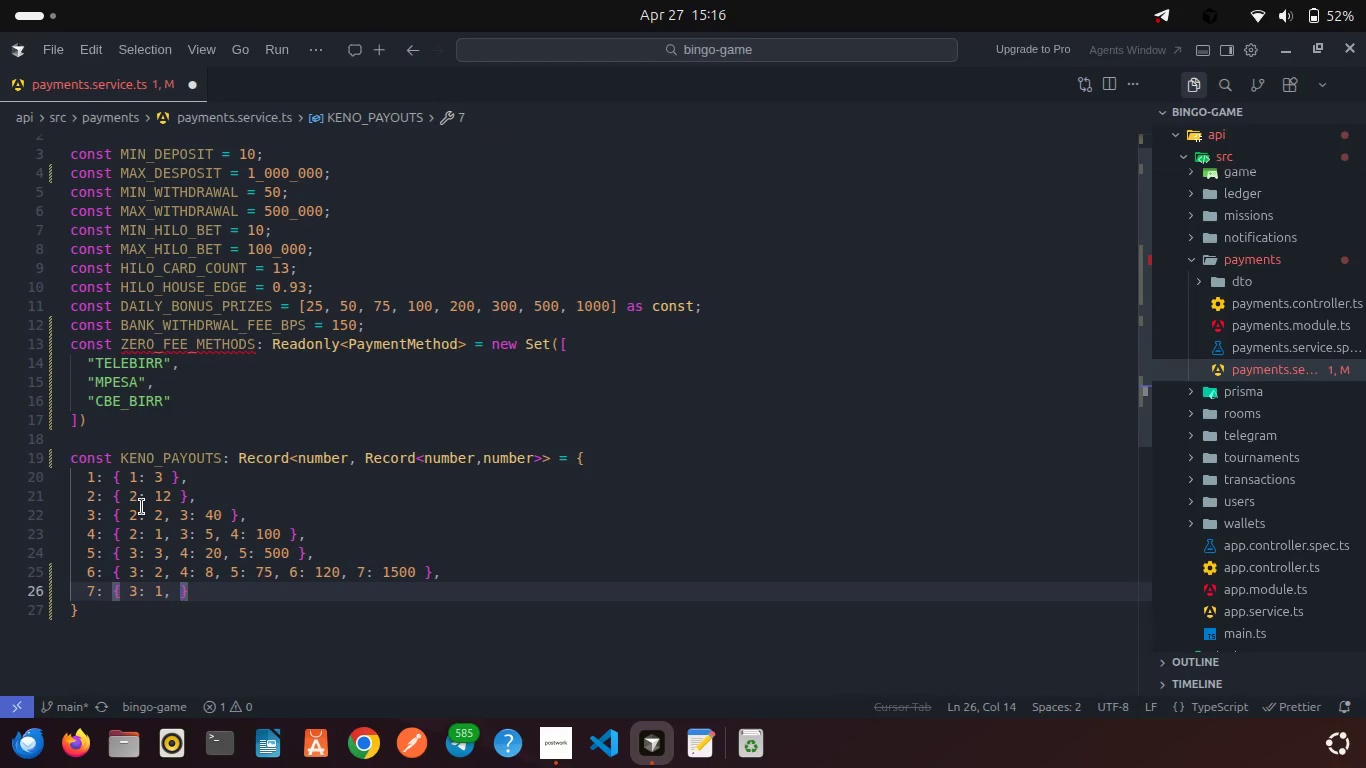 
key(4)
 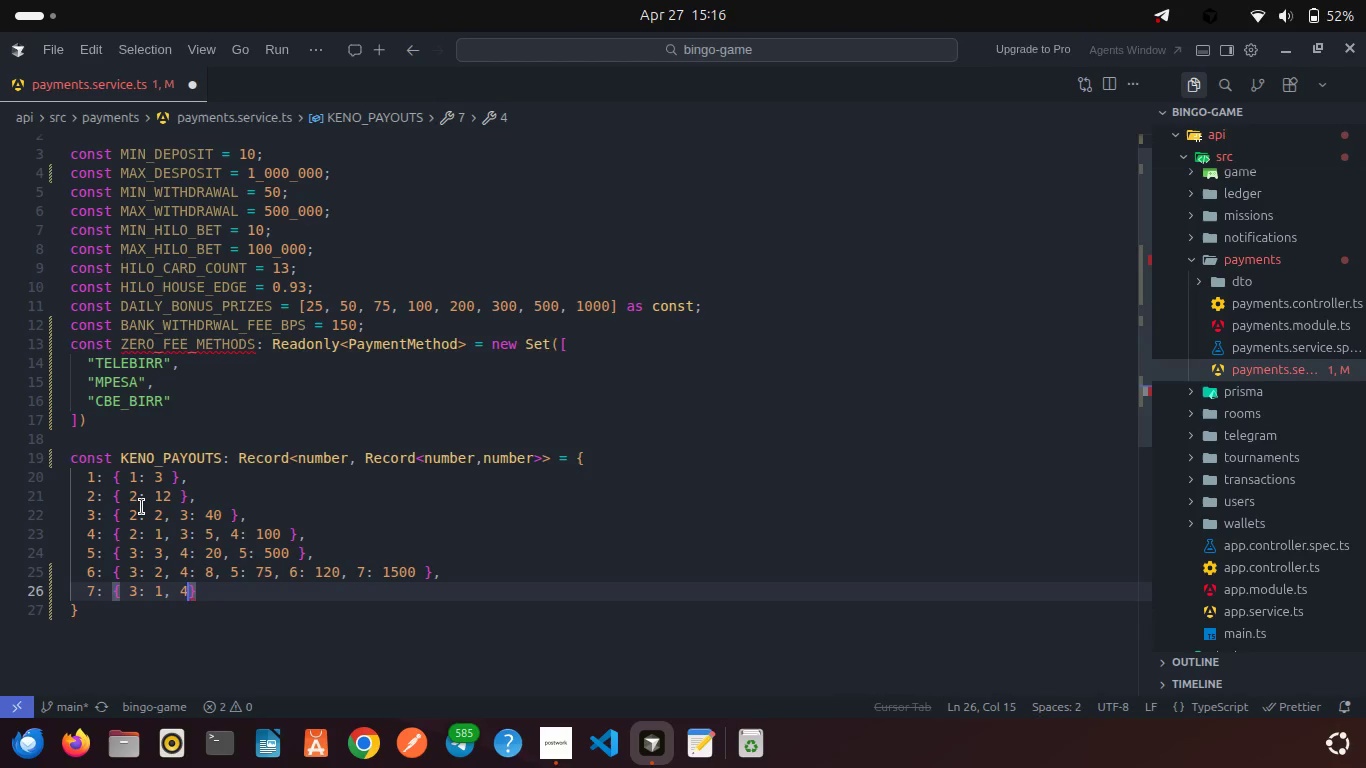 
key(Shift+Semicolon)
 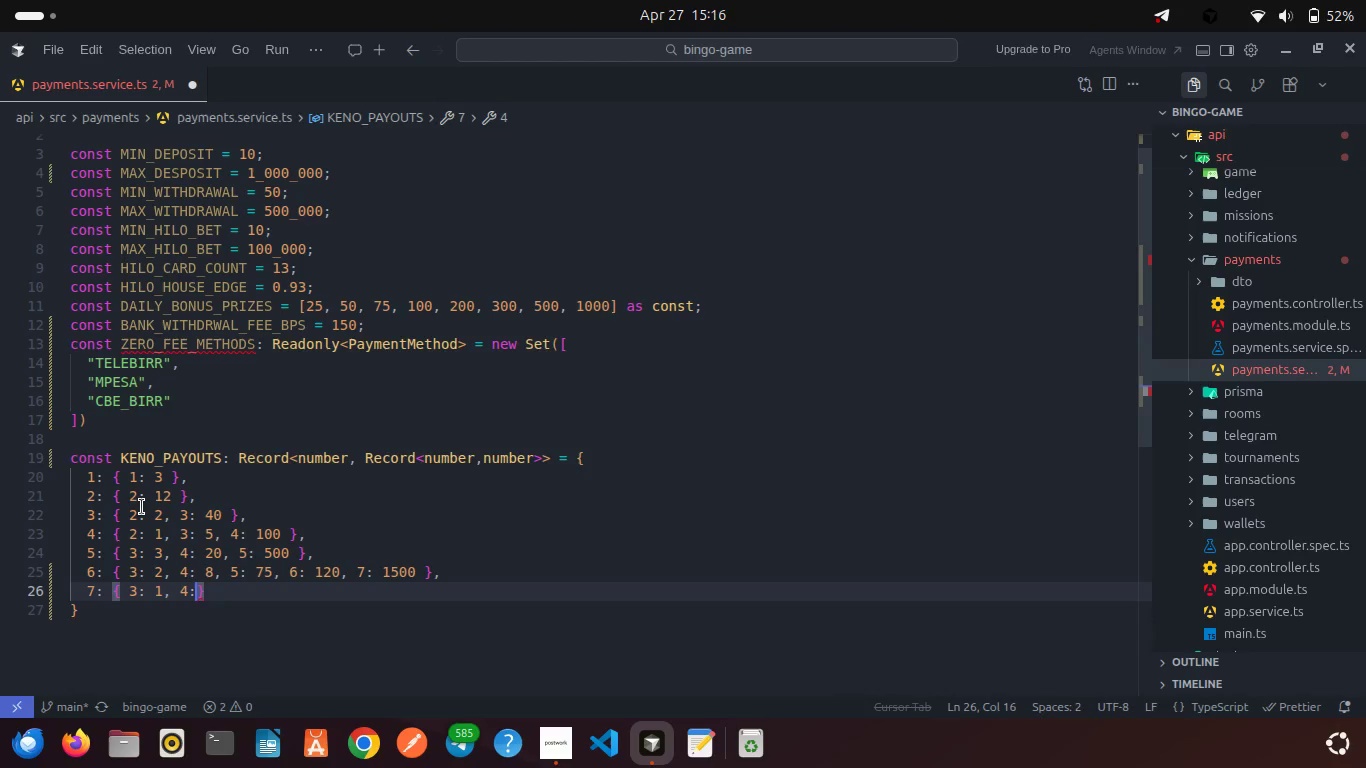 
key(Space)
 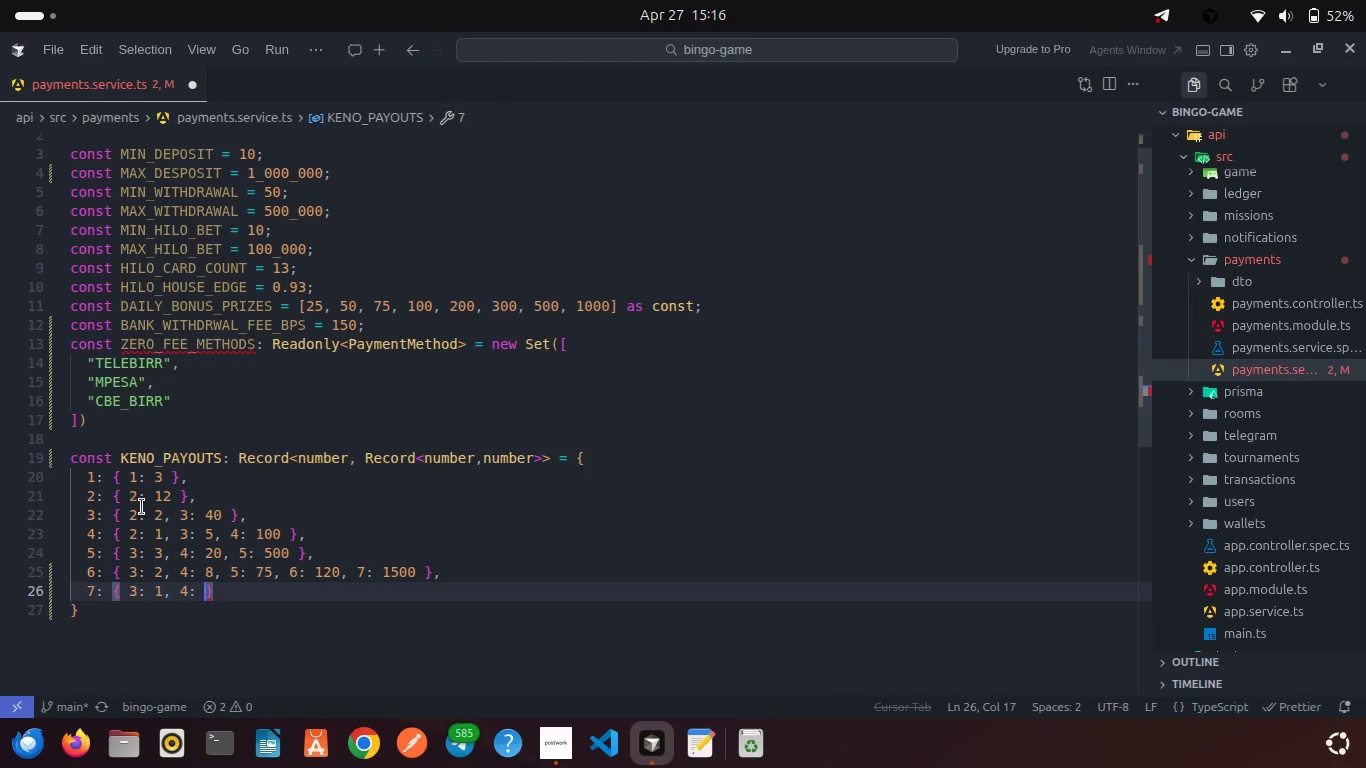 
key(5)
 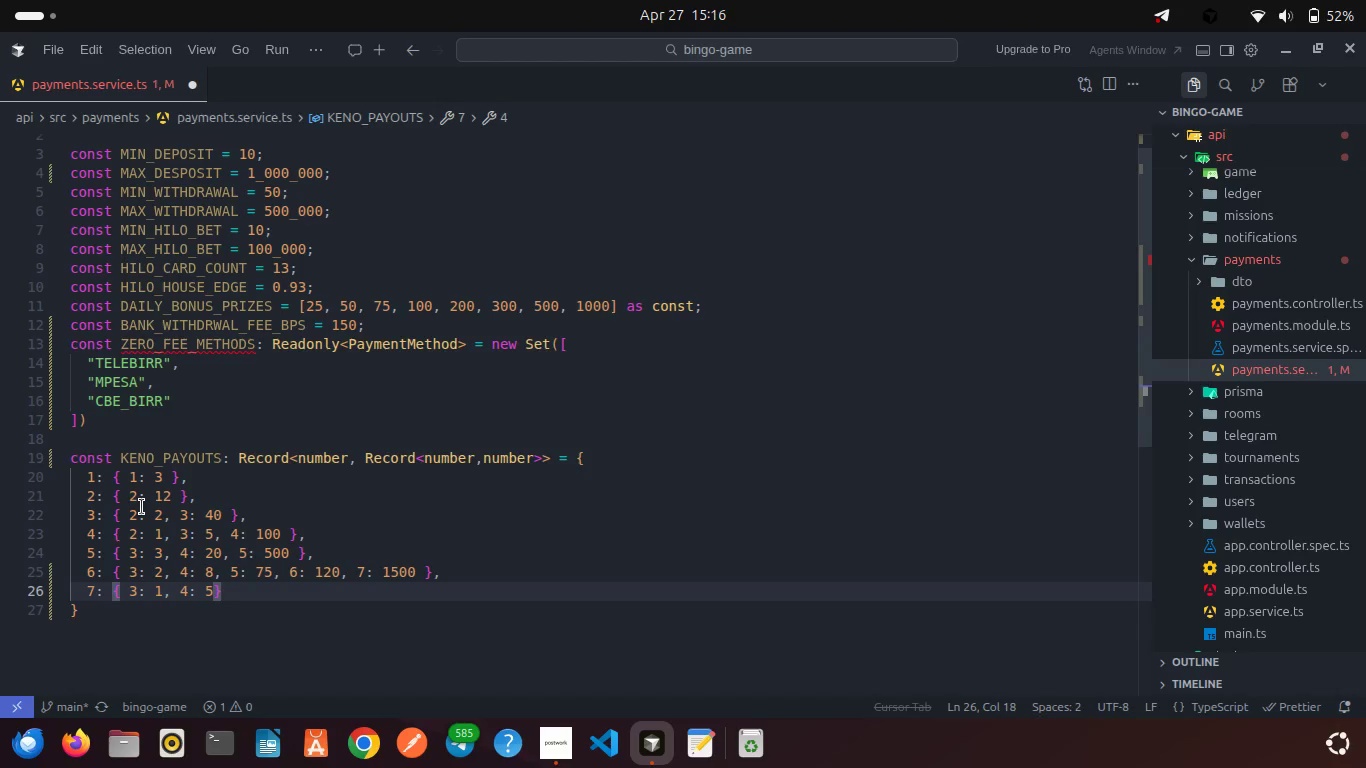 
key(Comma)
 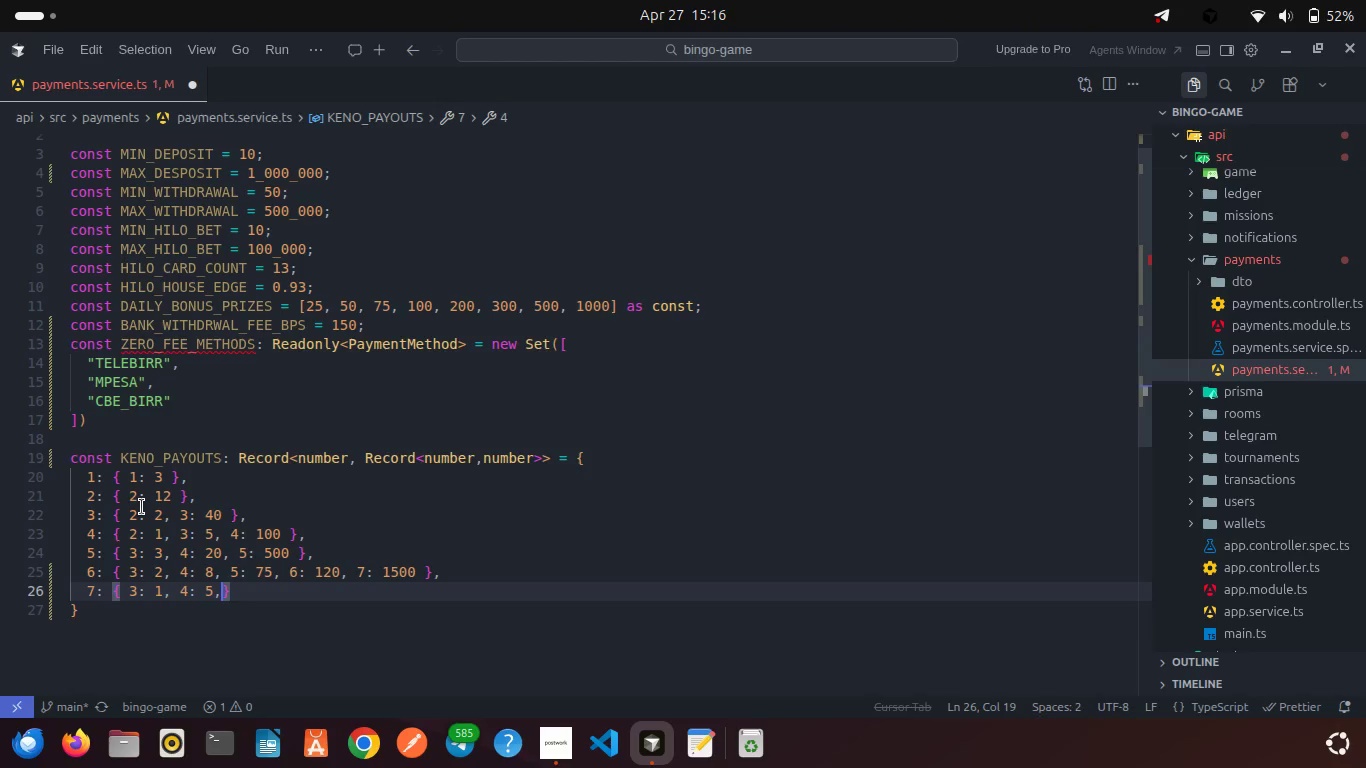 
key(Space)
 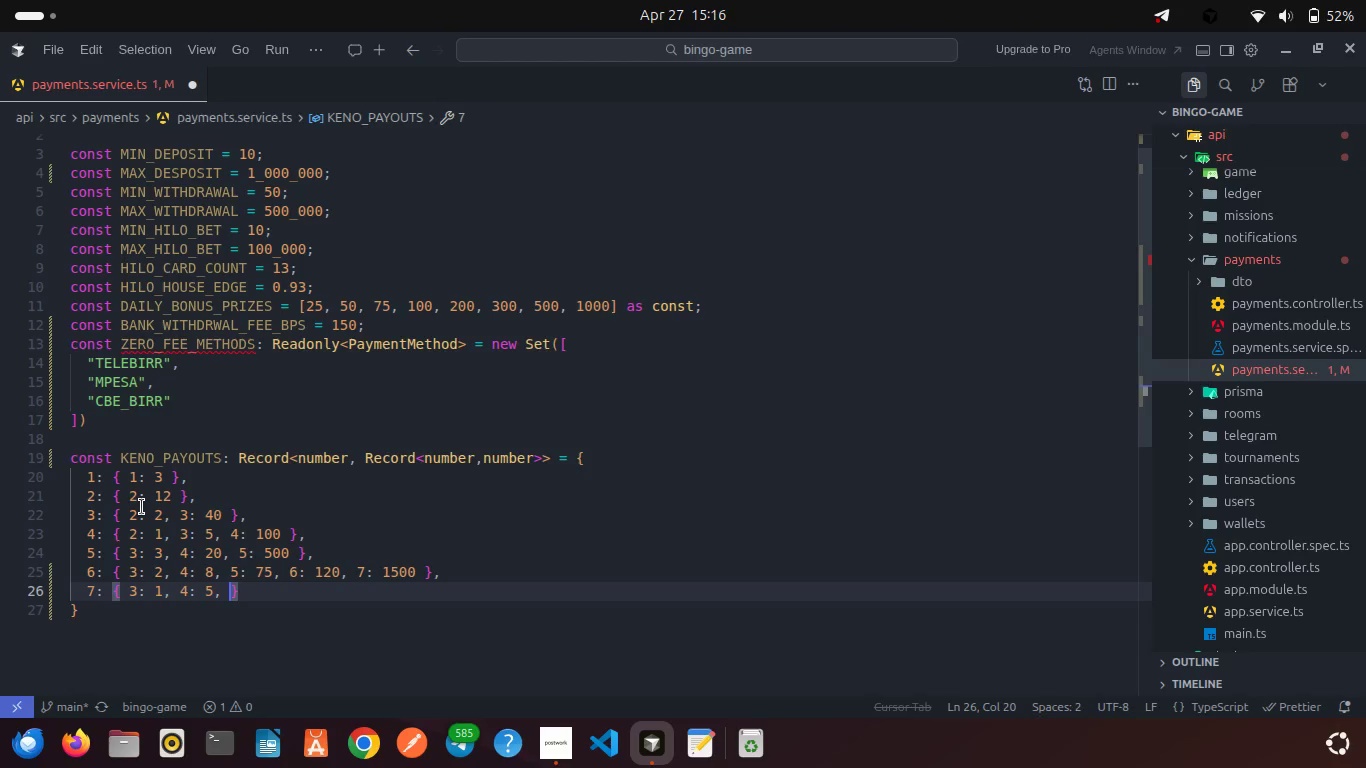 
key(5)
 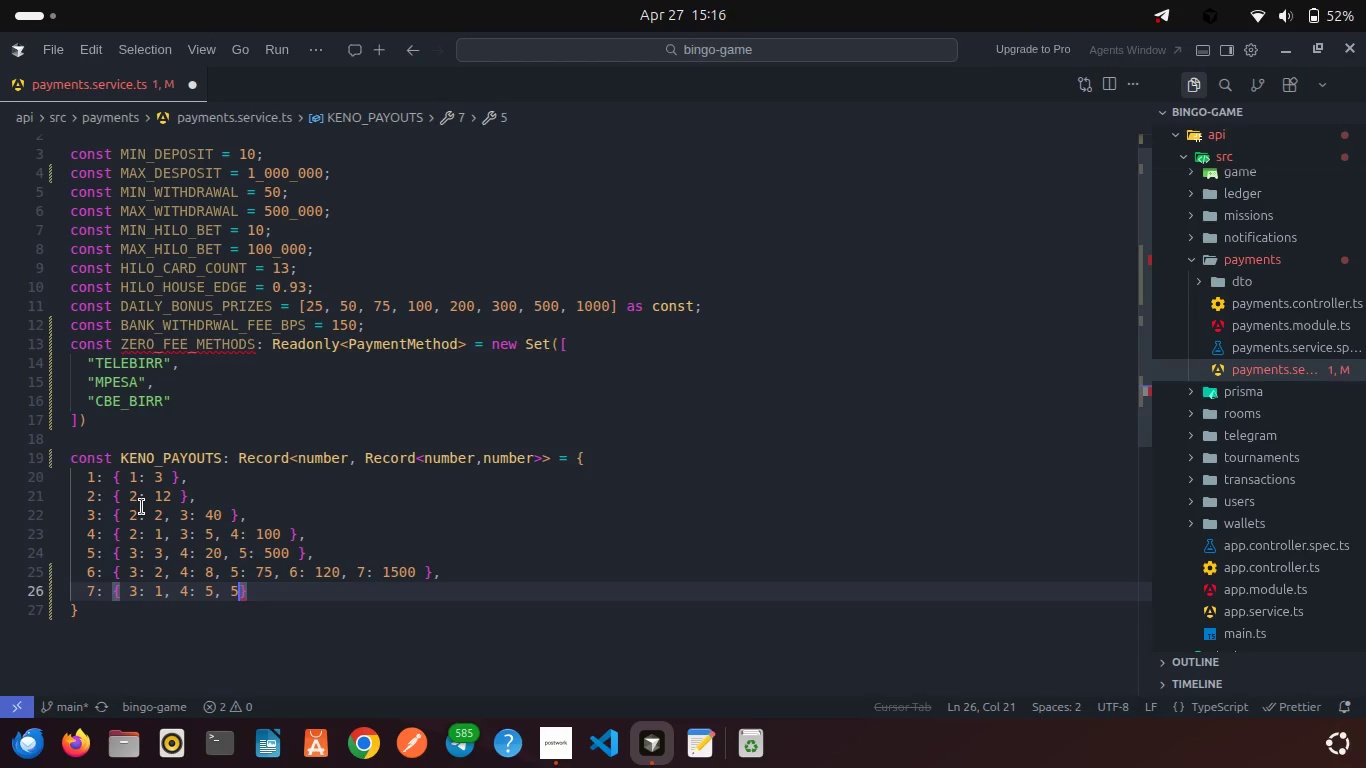 
key(Shift+Semicolon)
 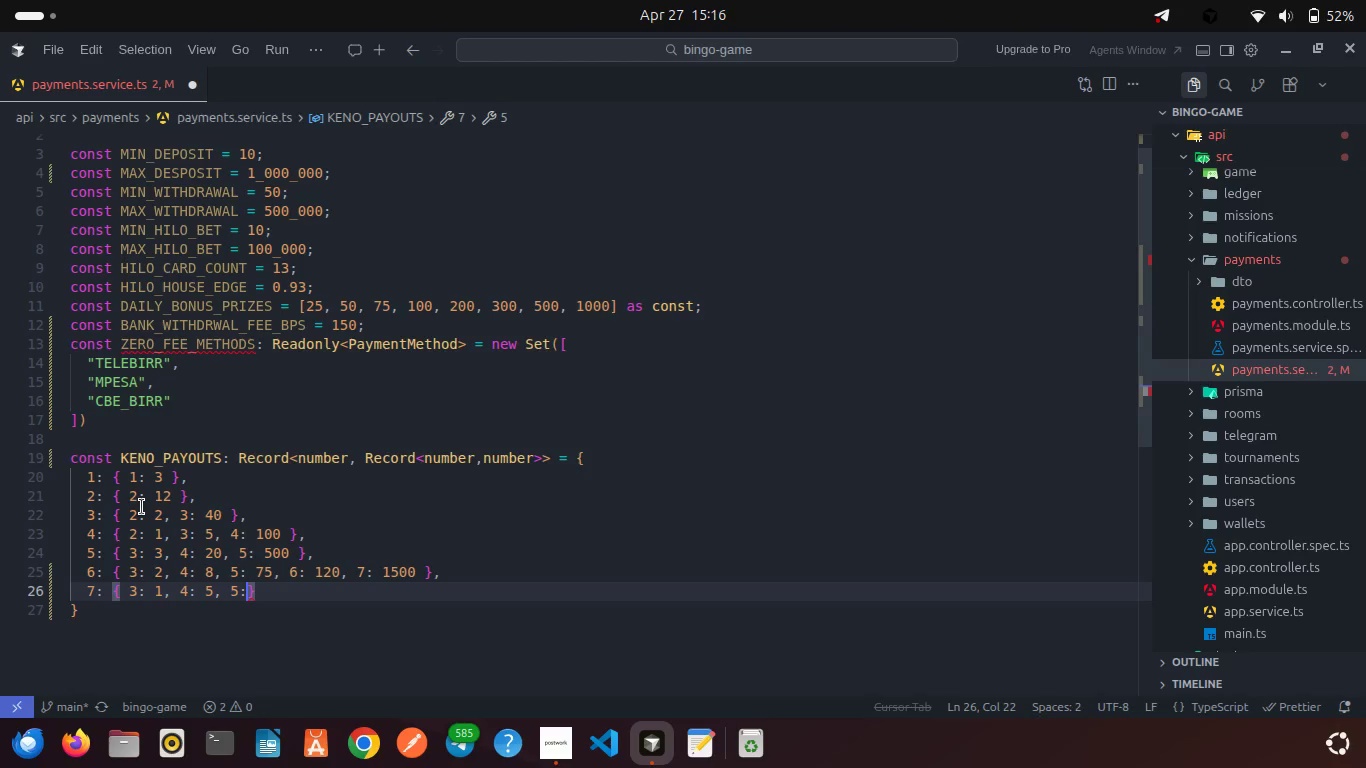 
key(Space)
 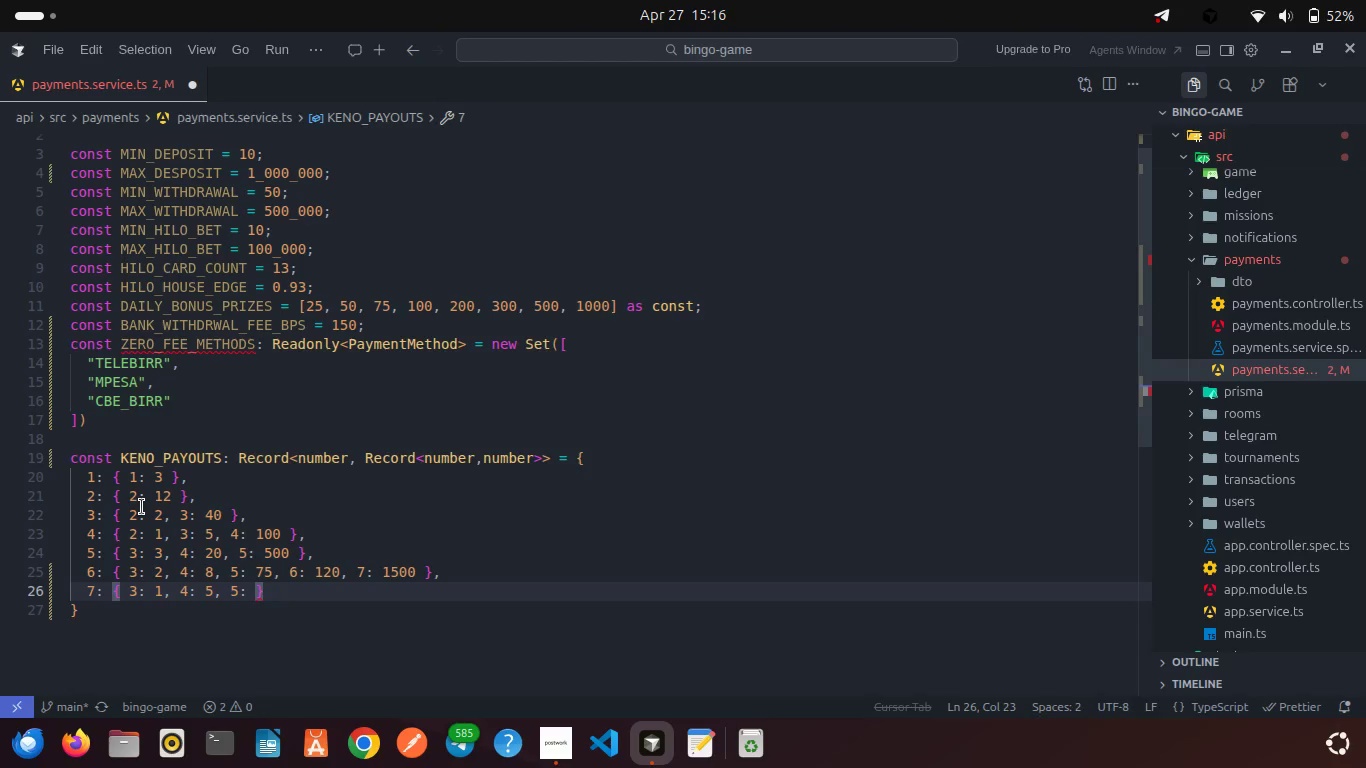 
wait(6.29)
 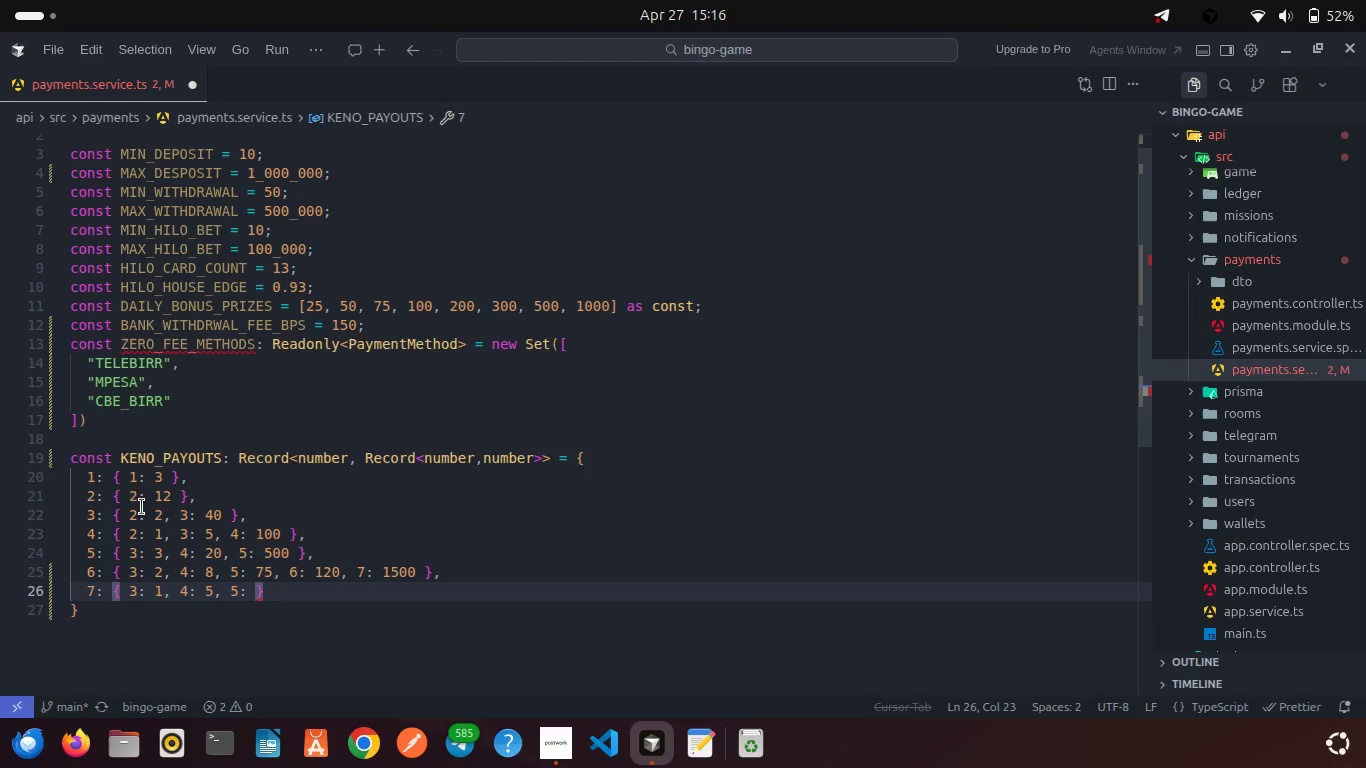 
type(20)
 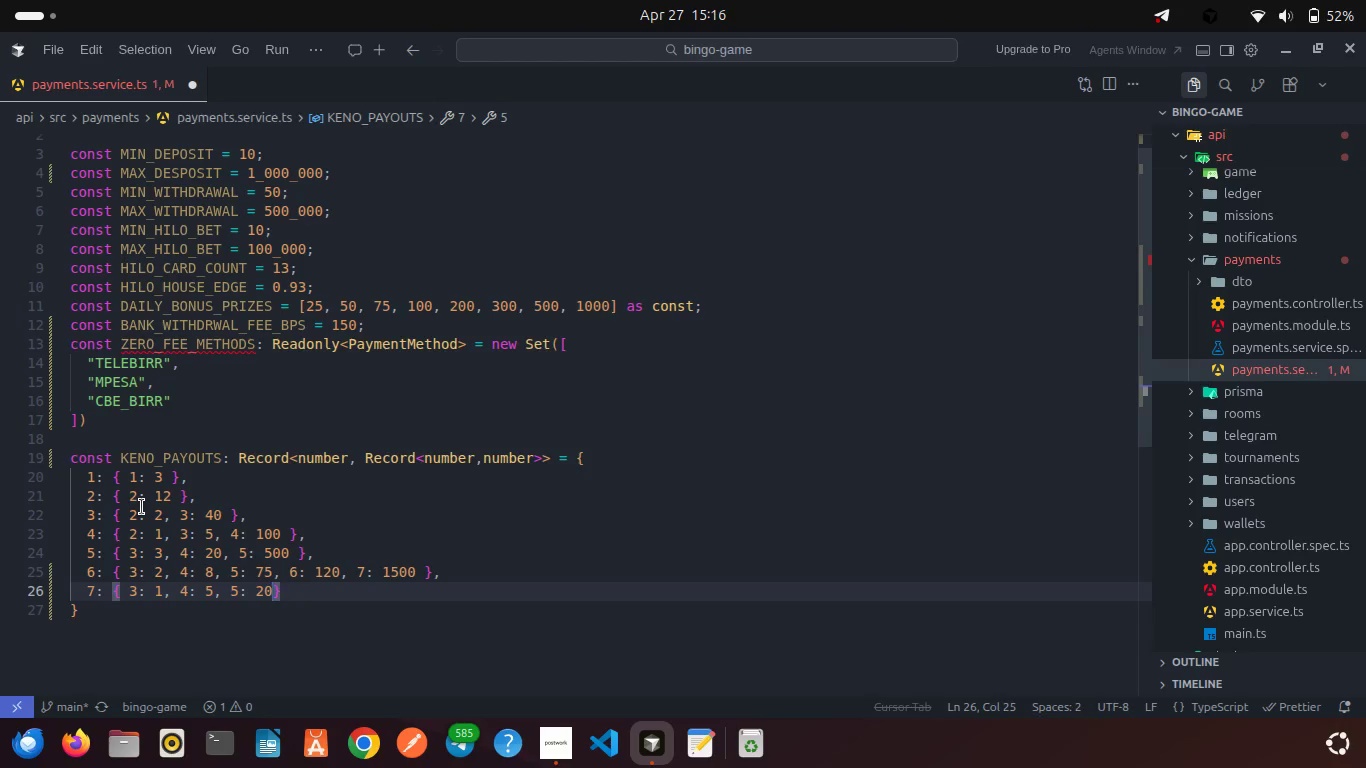 
wait(5.99)
 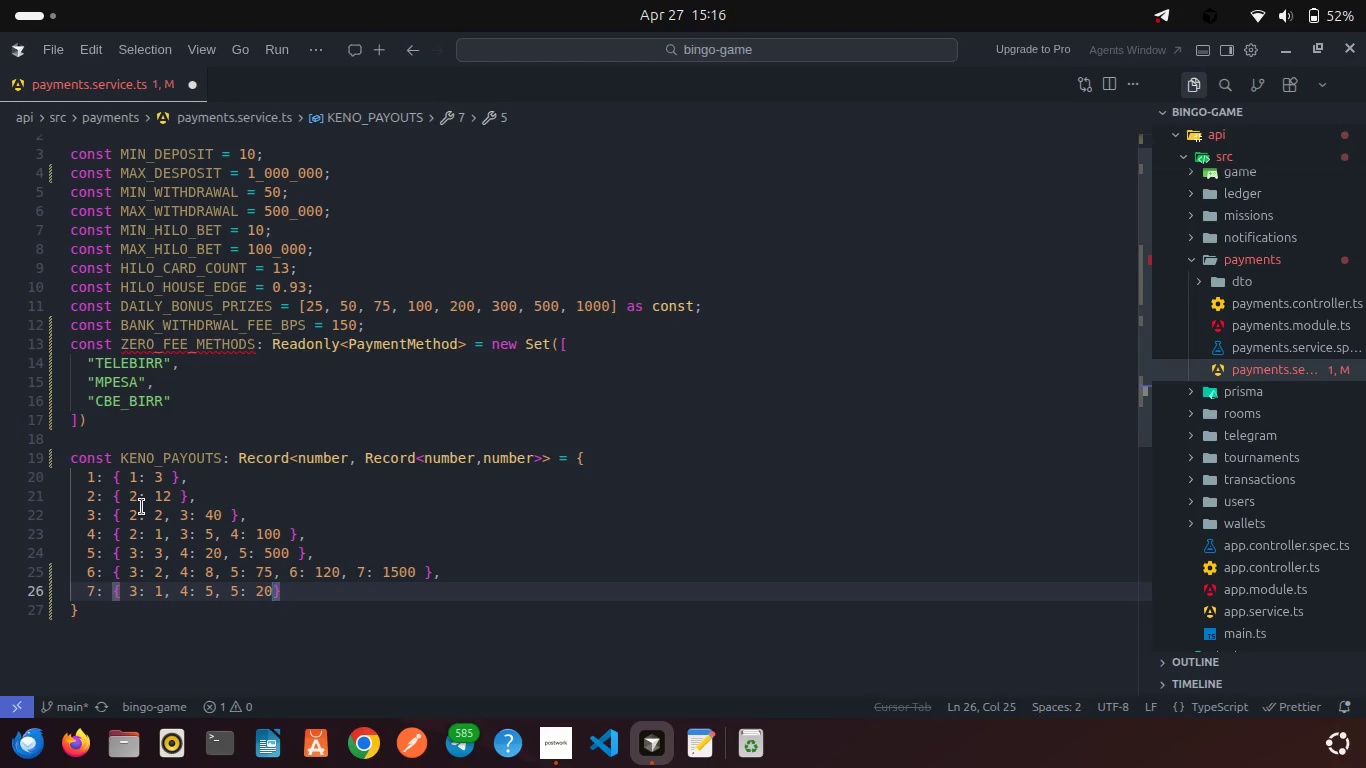 
key(Backspace)
key(Backspace)
type(75)
 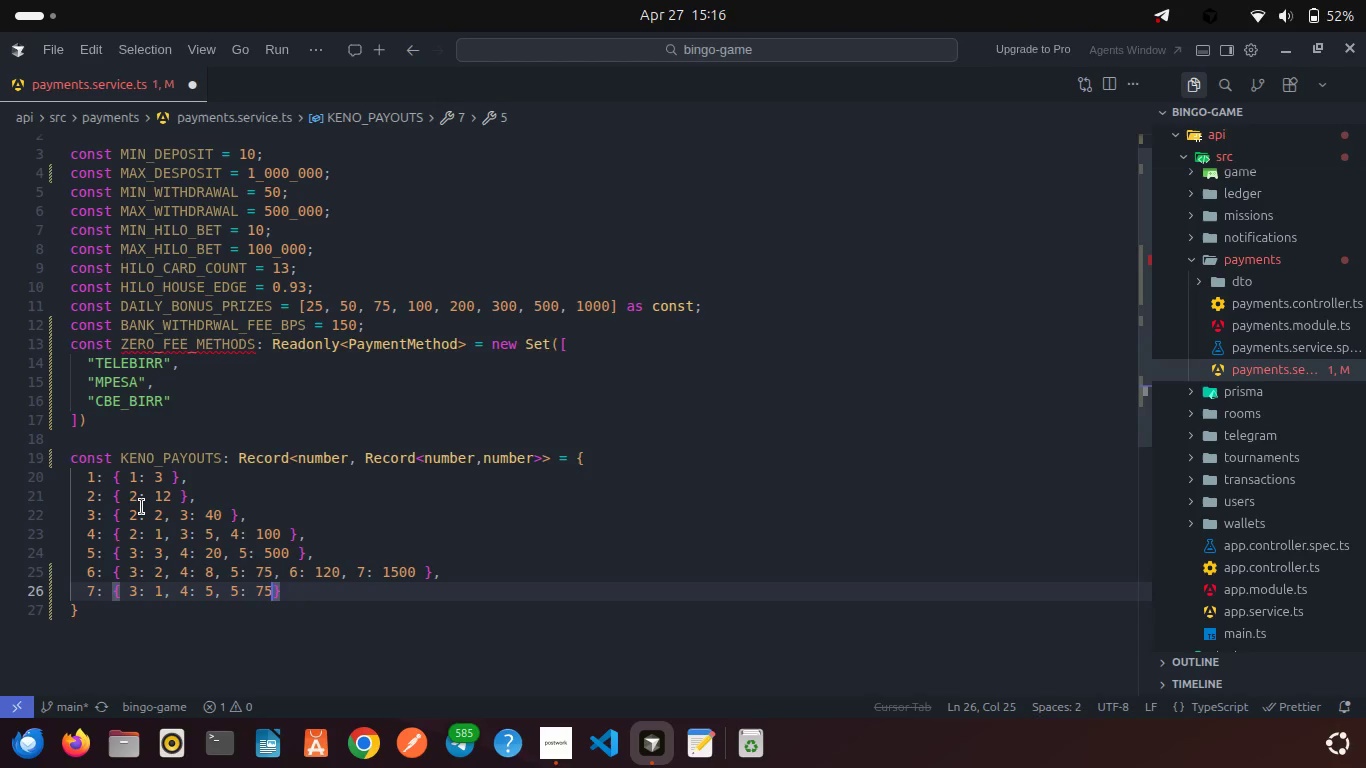 
key(Backspace)
key(Backspace)
type(20, 6: 120, 7: 1500 )
 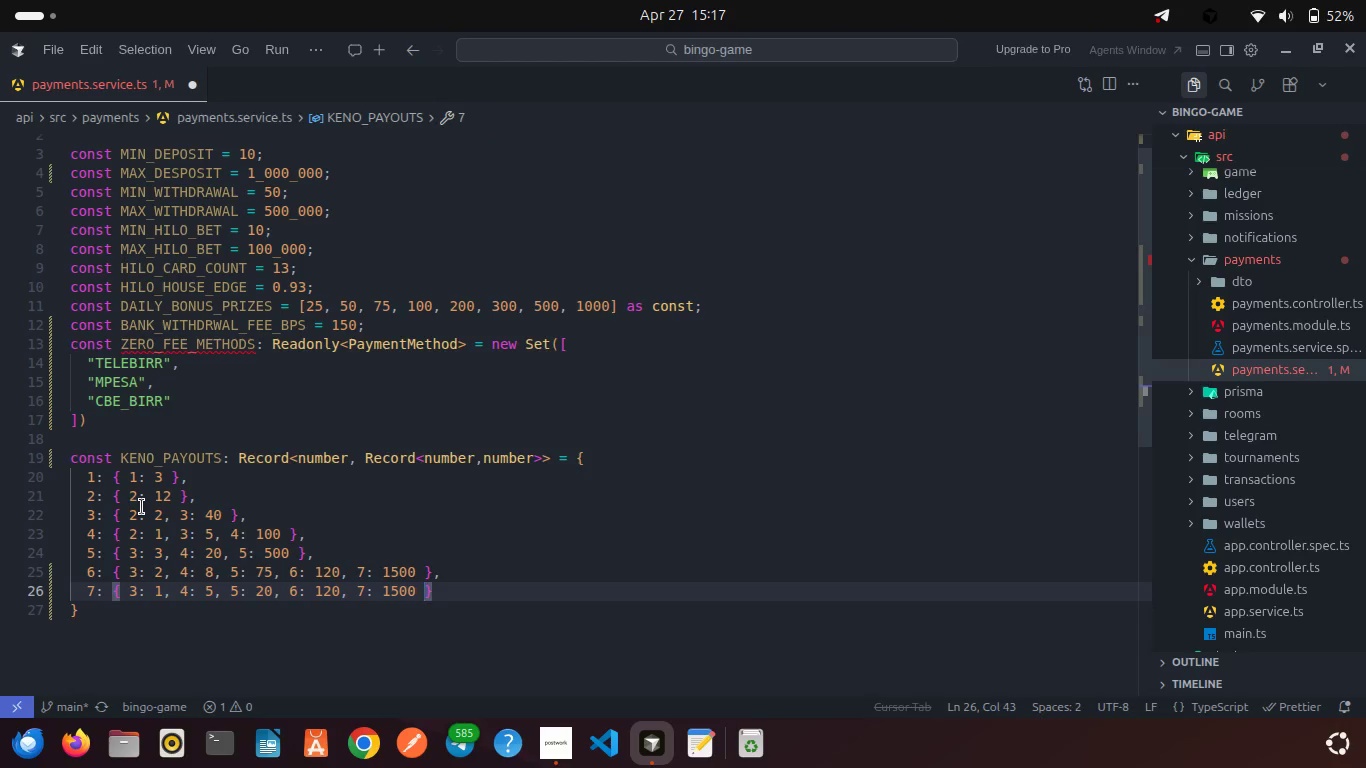 
key(ArrowRight)
 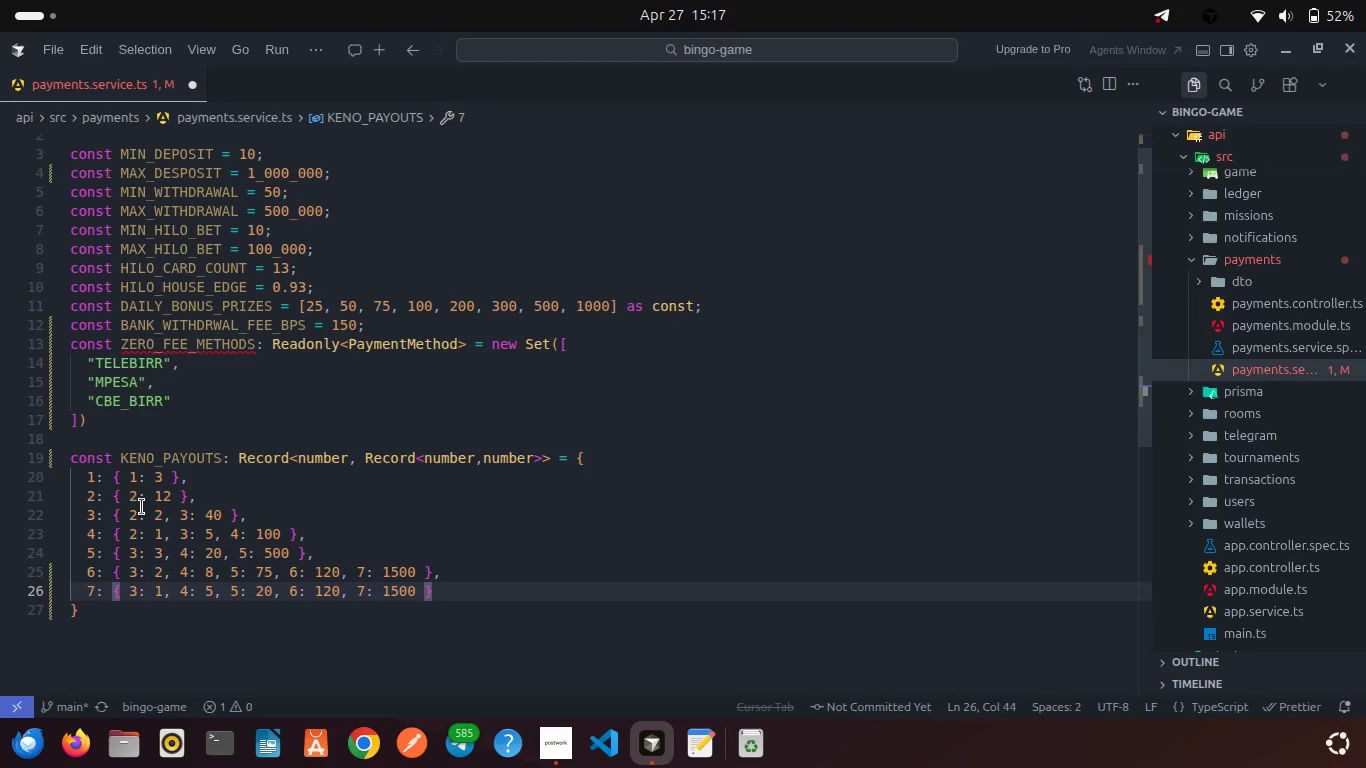 
key(Comma)
 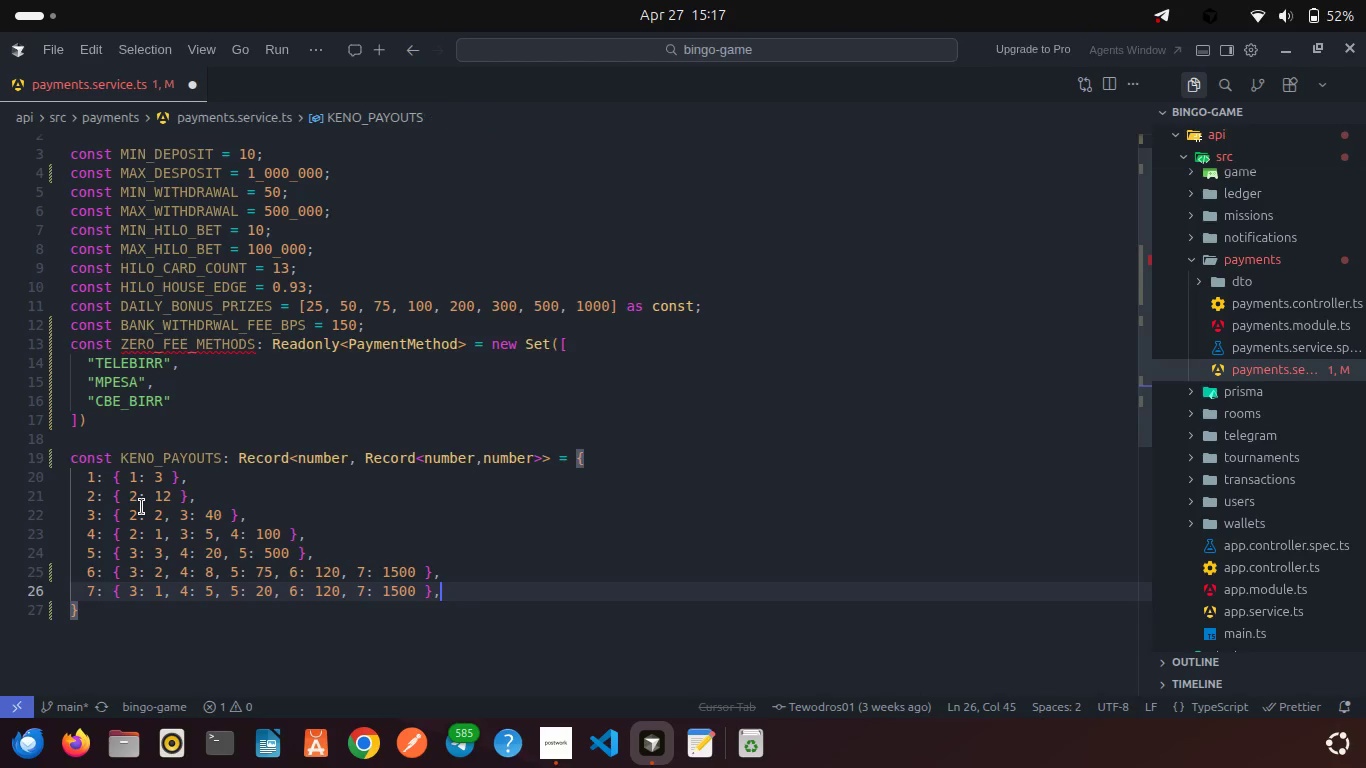 
key(Enter)
 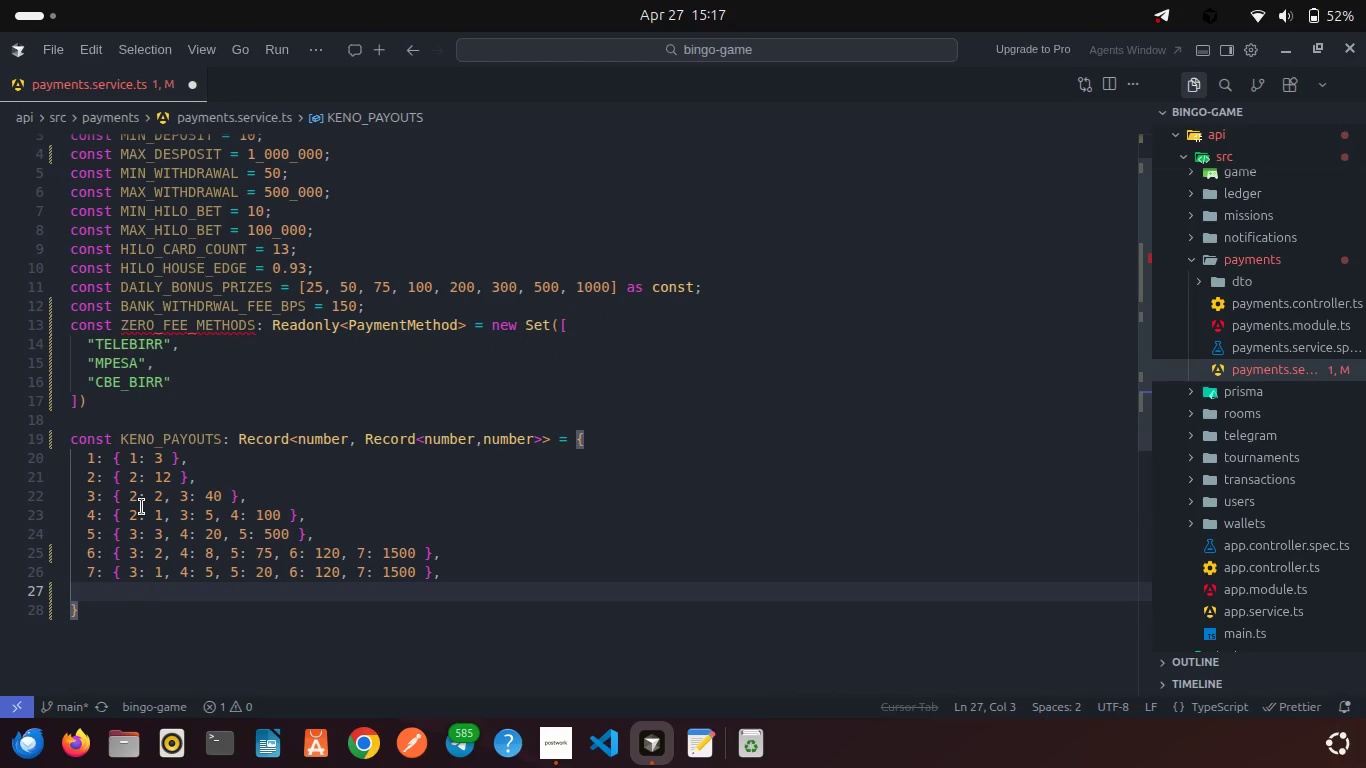 
key(8)
 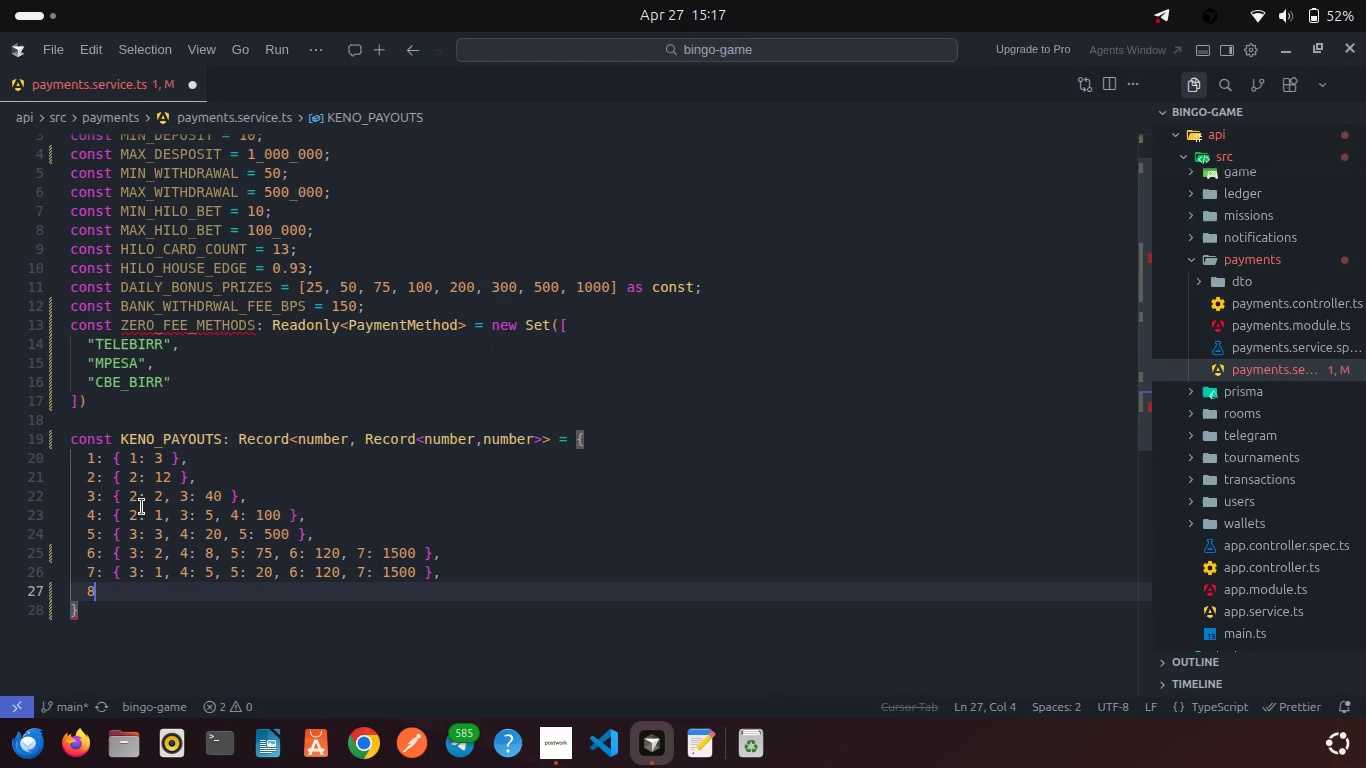 
key(Shift+ShiftRight)
 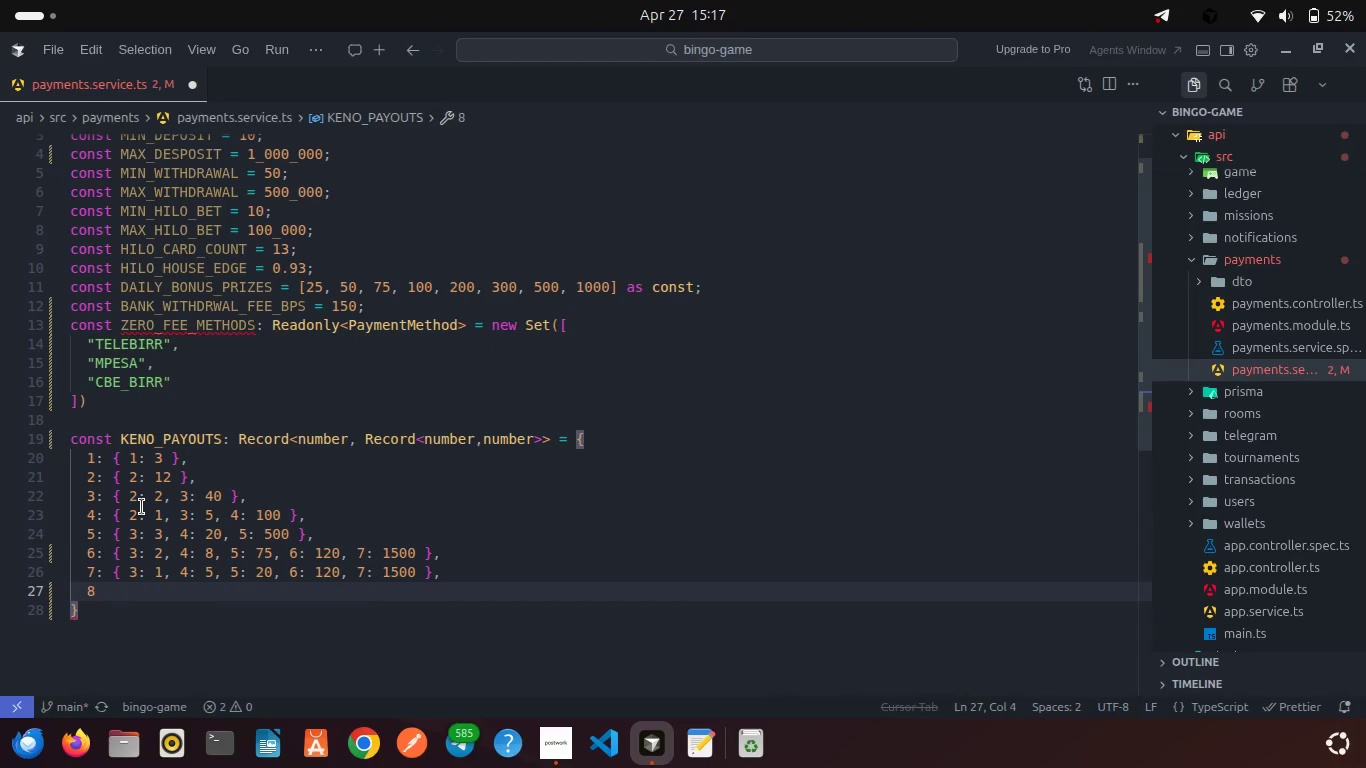 
key(Shift+Semicolon)
 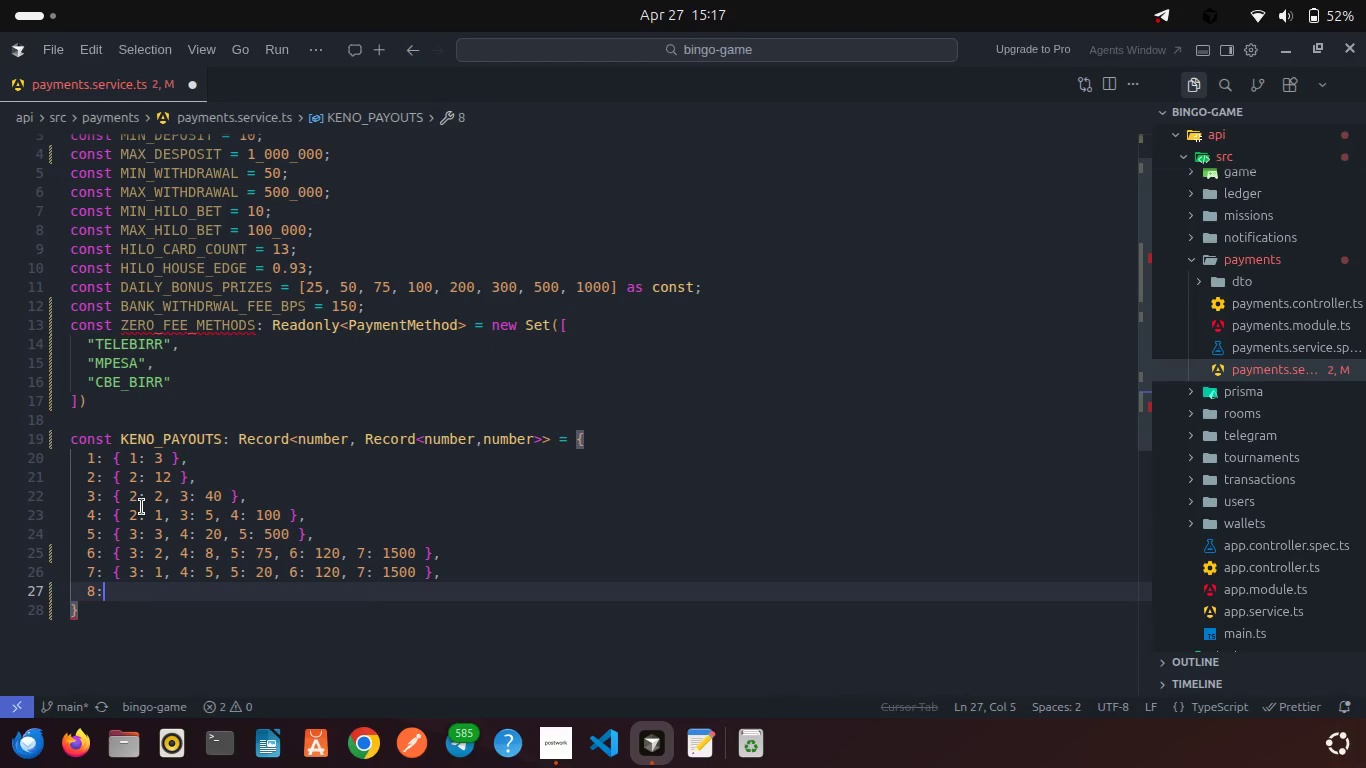 
key(Space)
 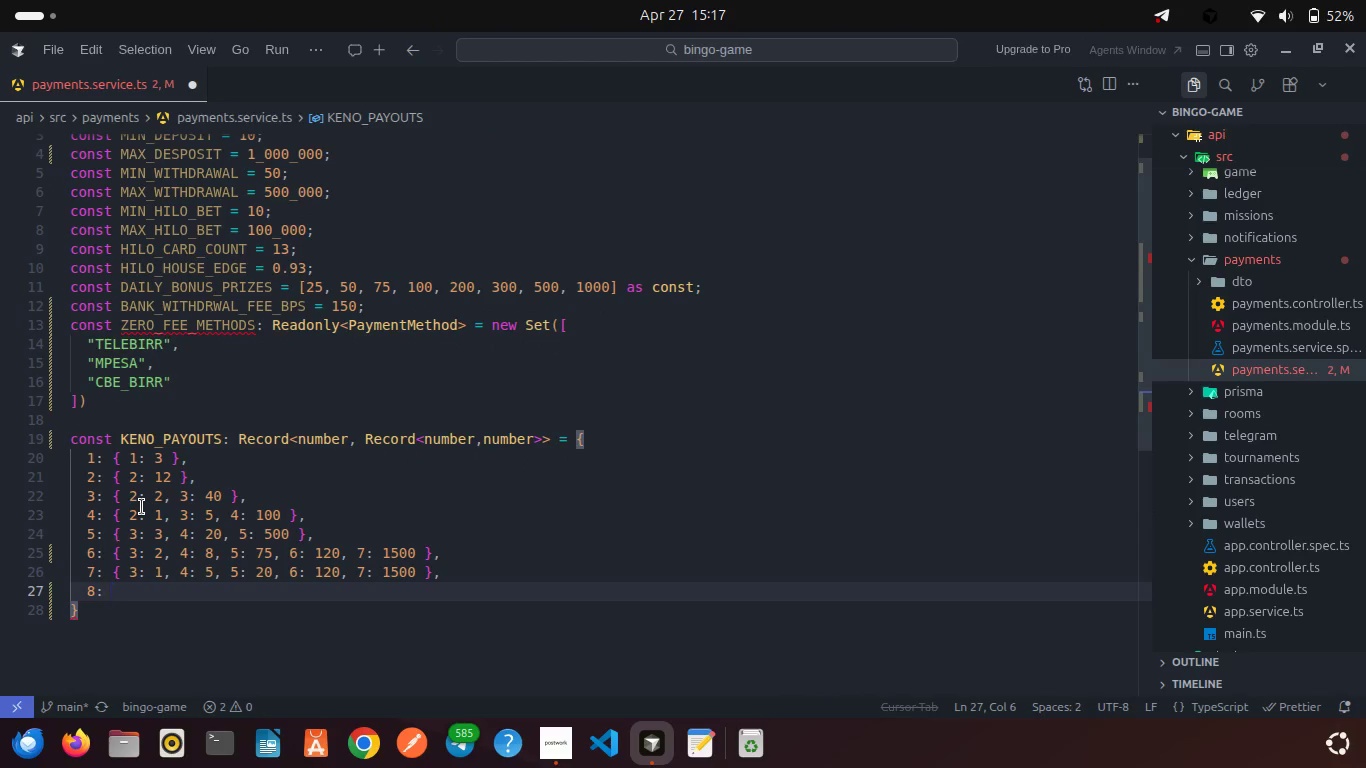 
key(Shift+BracketLeft)
 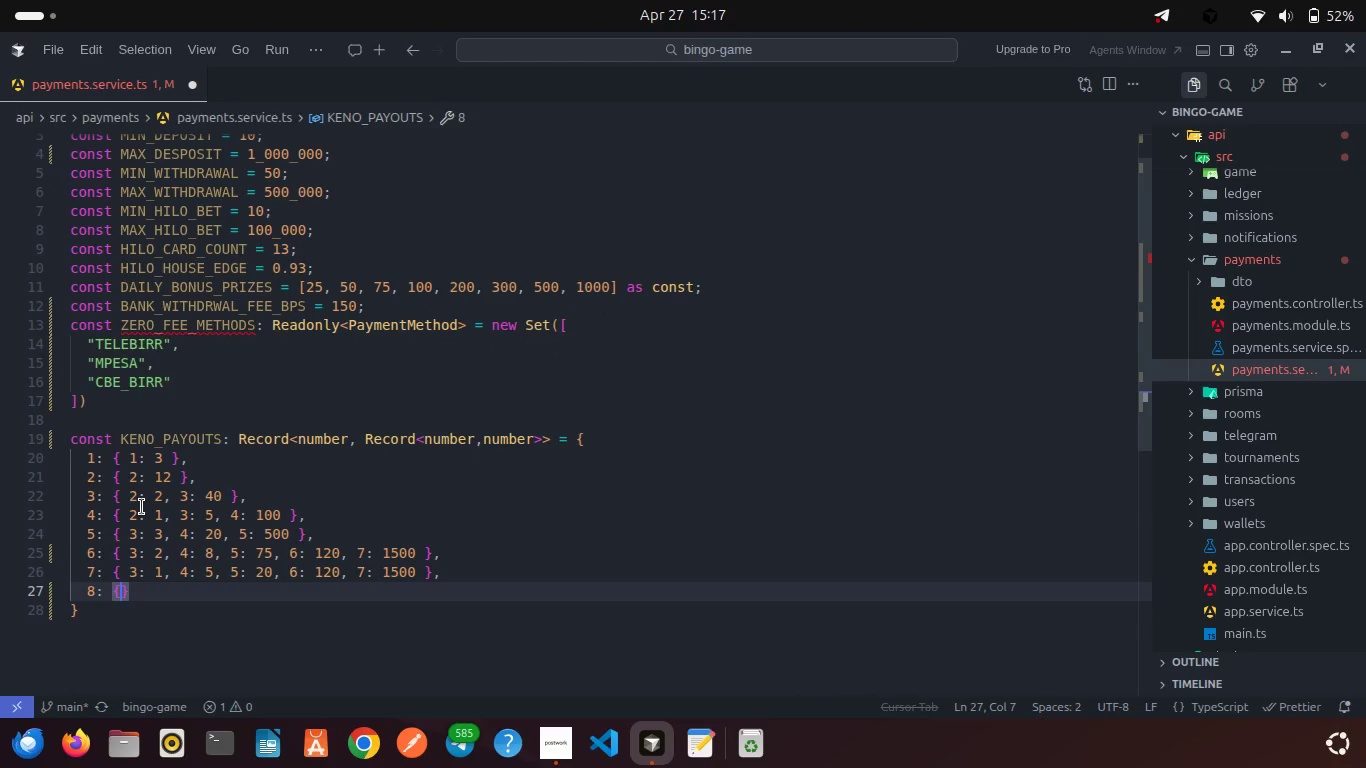 
key(Space)
 